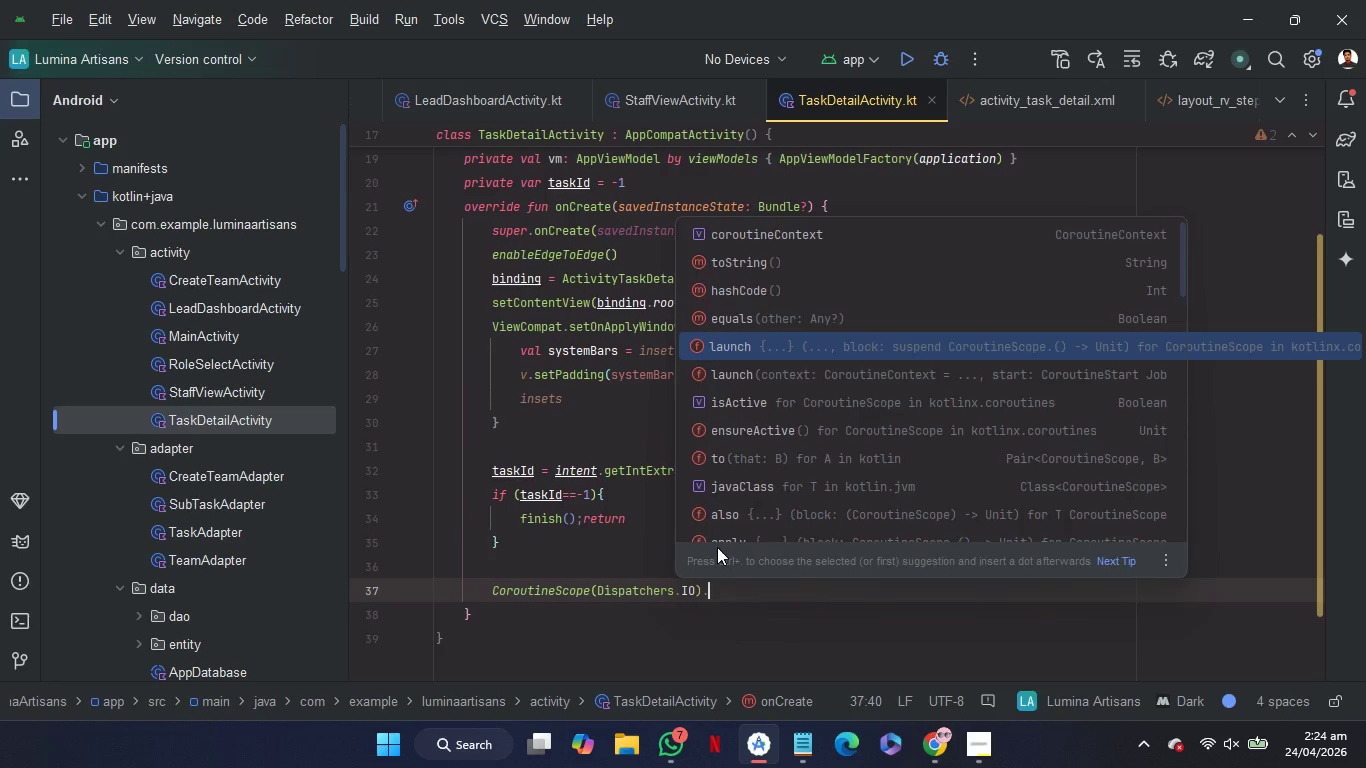 
key(Enter)
 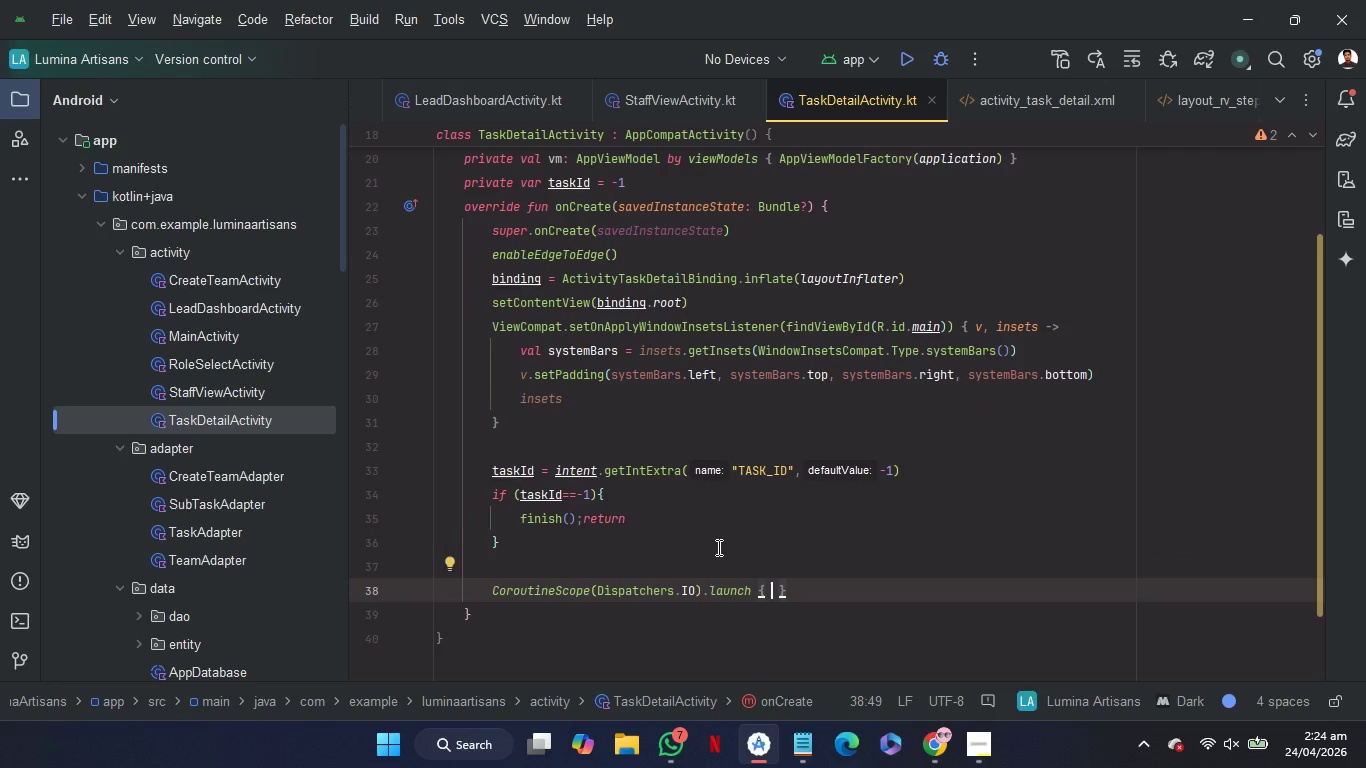 
key(Enter)
 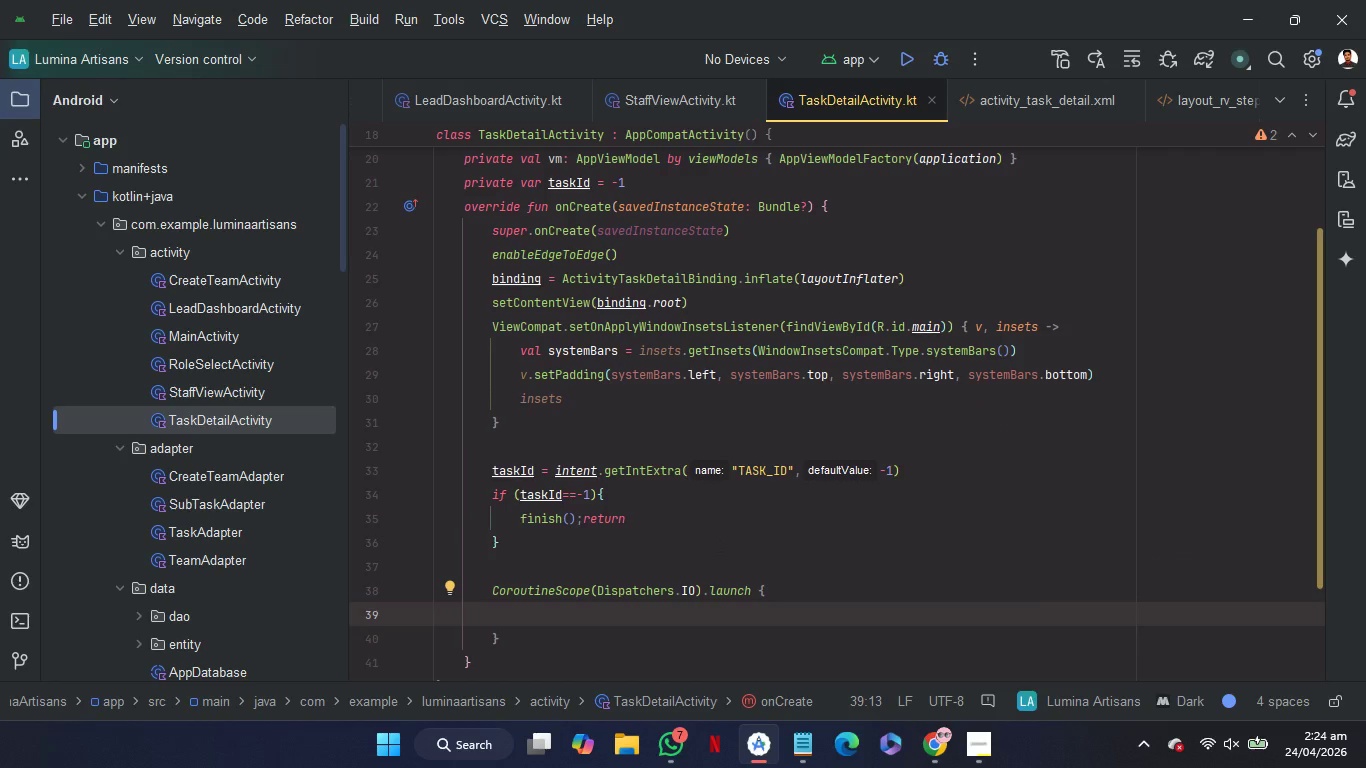 
type(val task)
 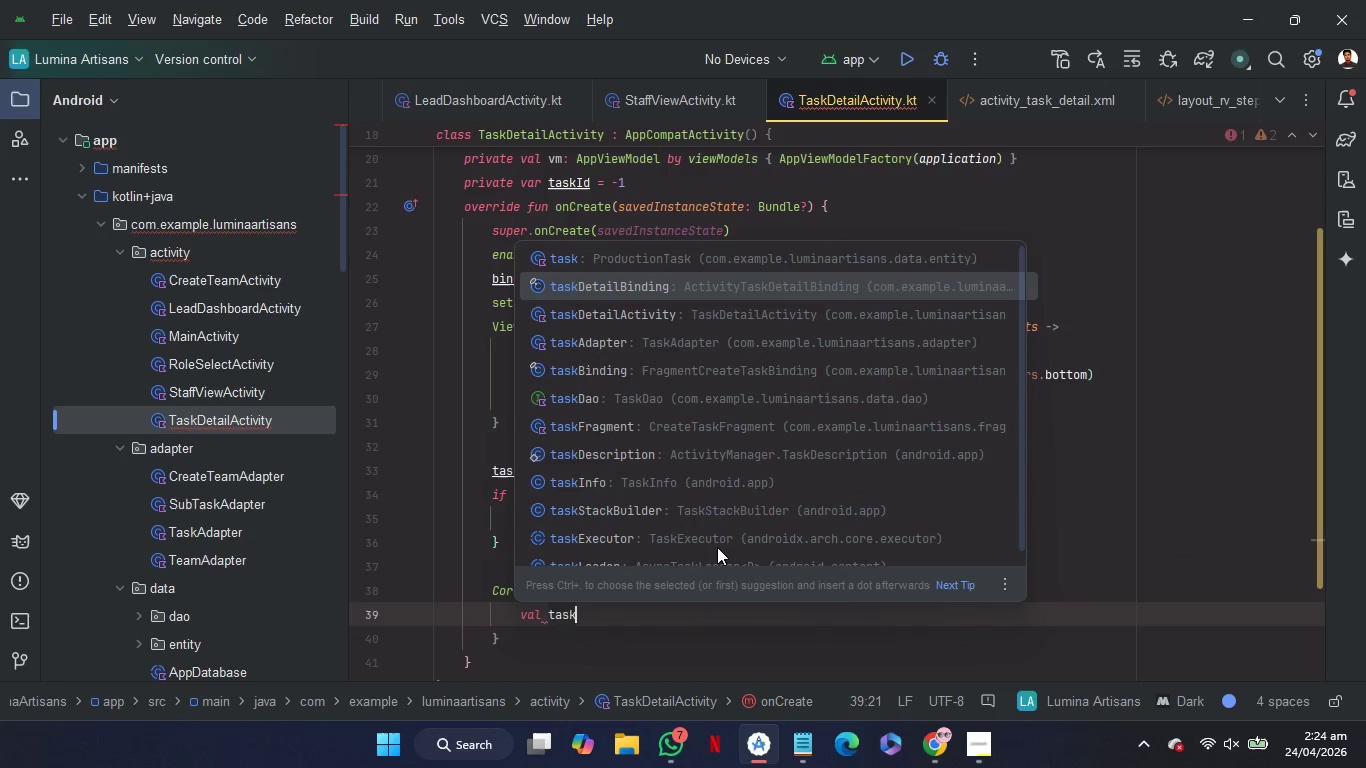 
type( = App)
 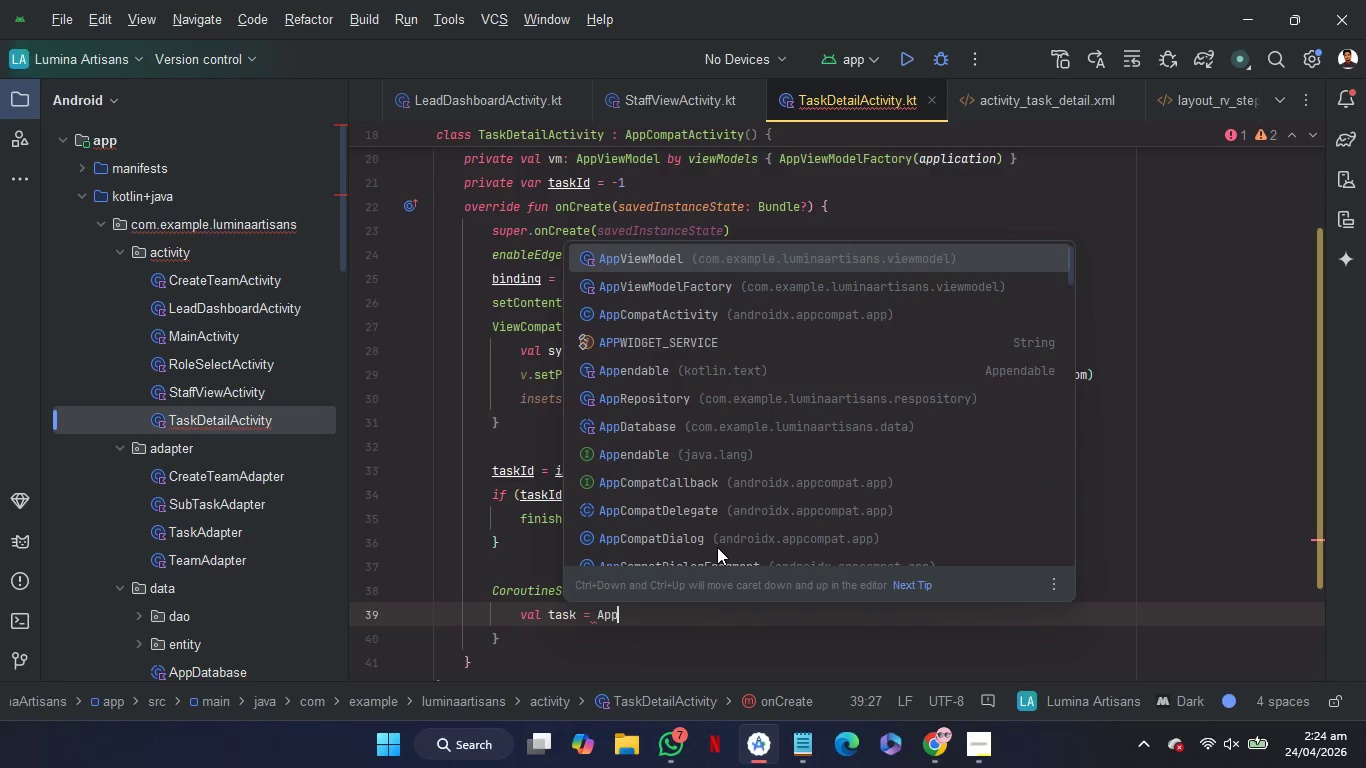 
key(ArrowDown)
 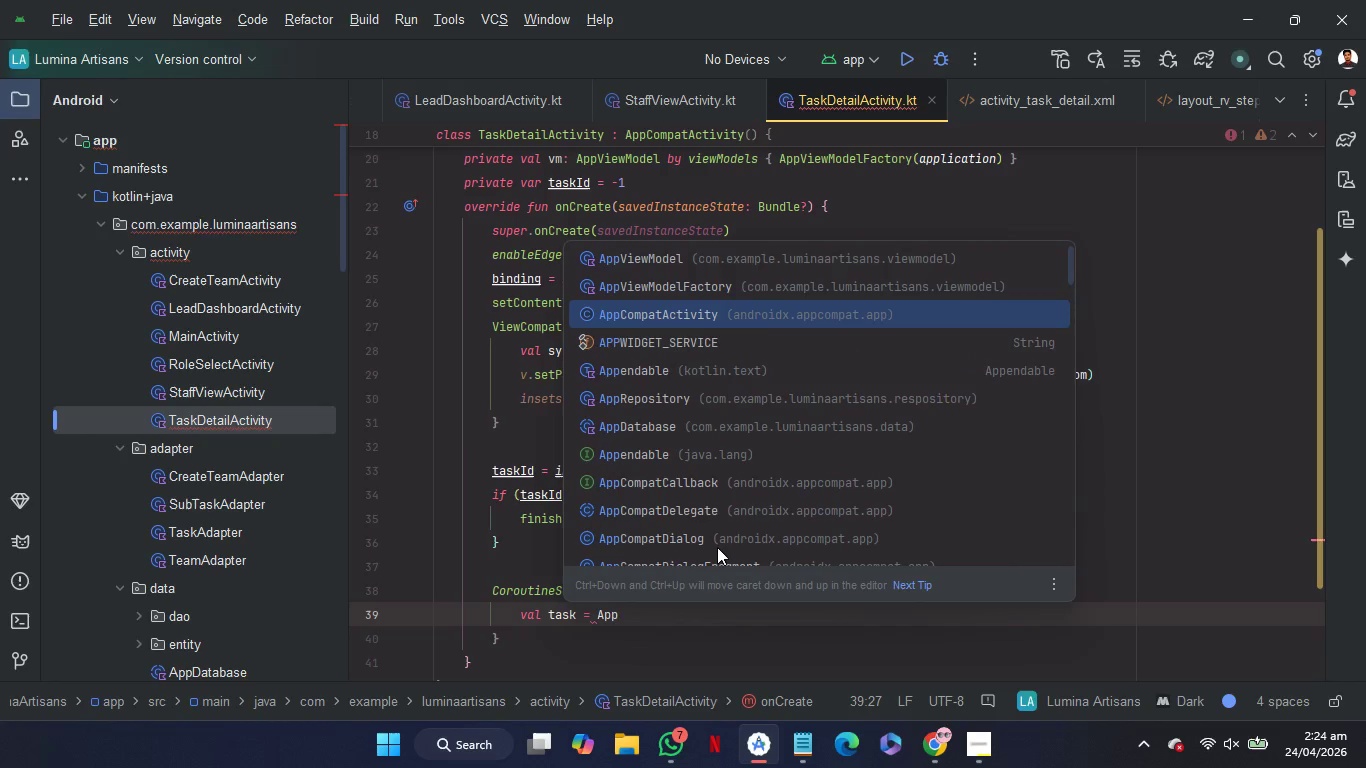 
key(ArrowDown)
 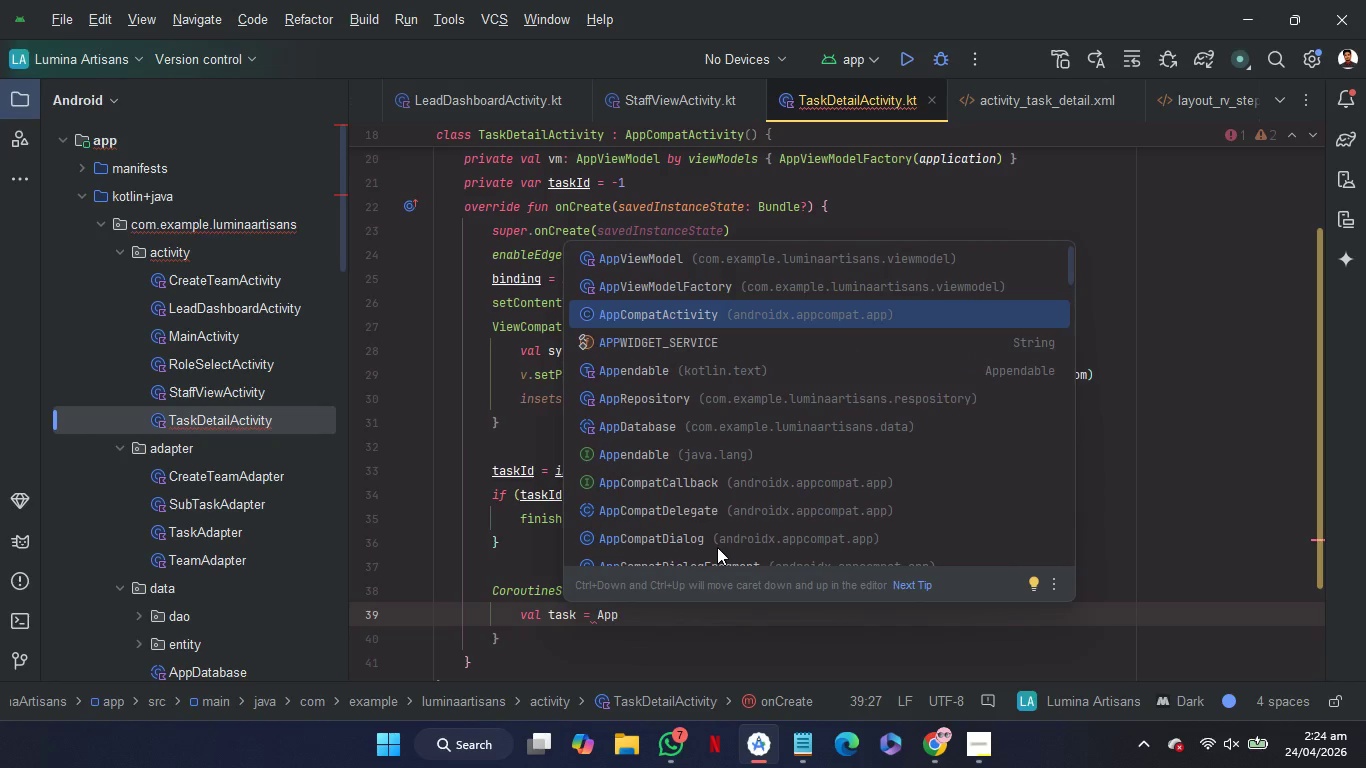 
key(ArrowDown)
 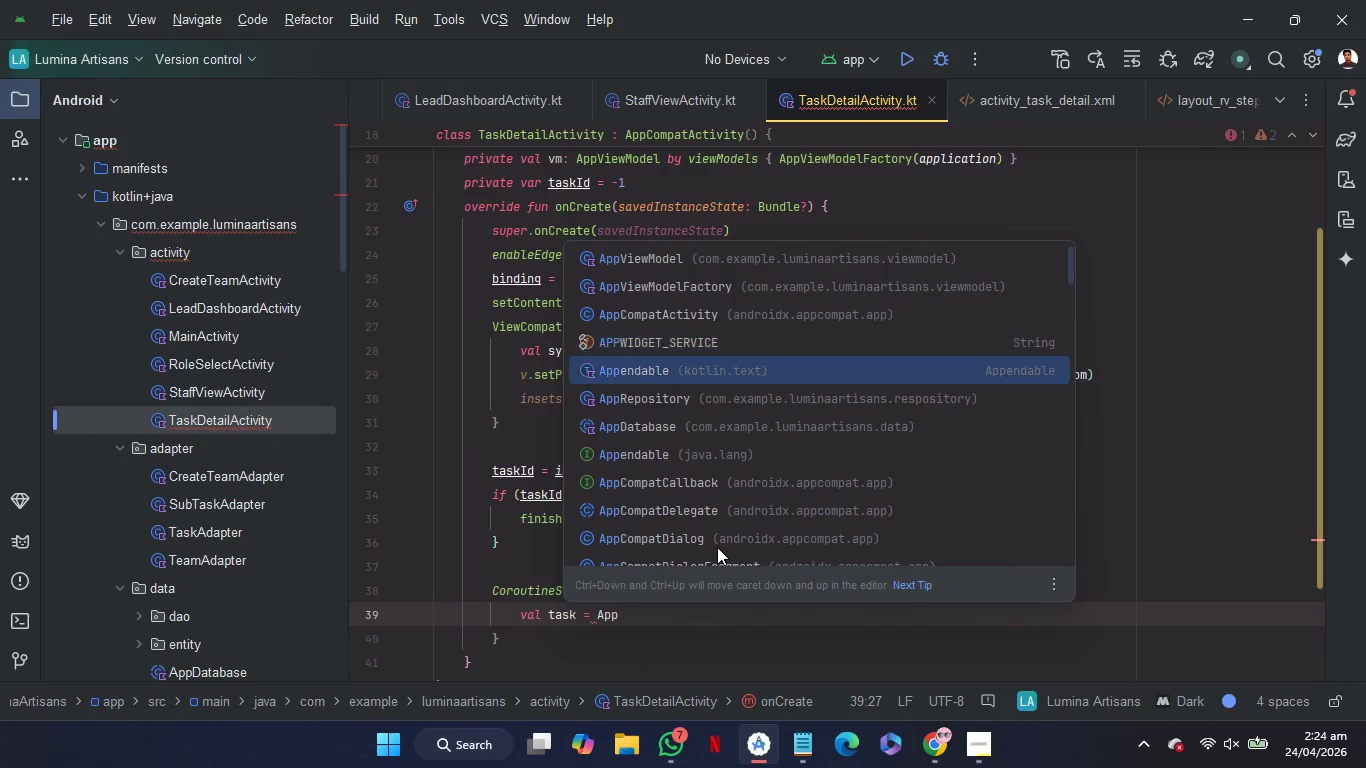 
key(ArrowDown)
 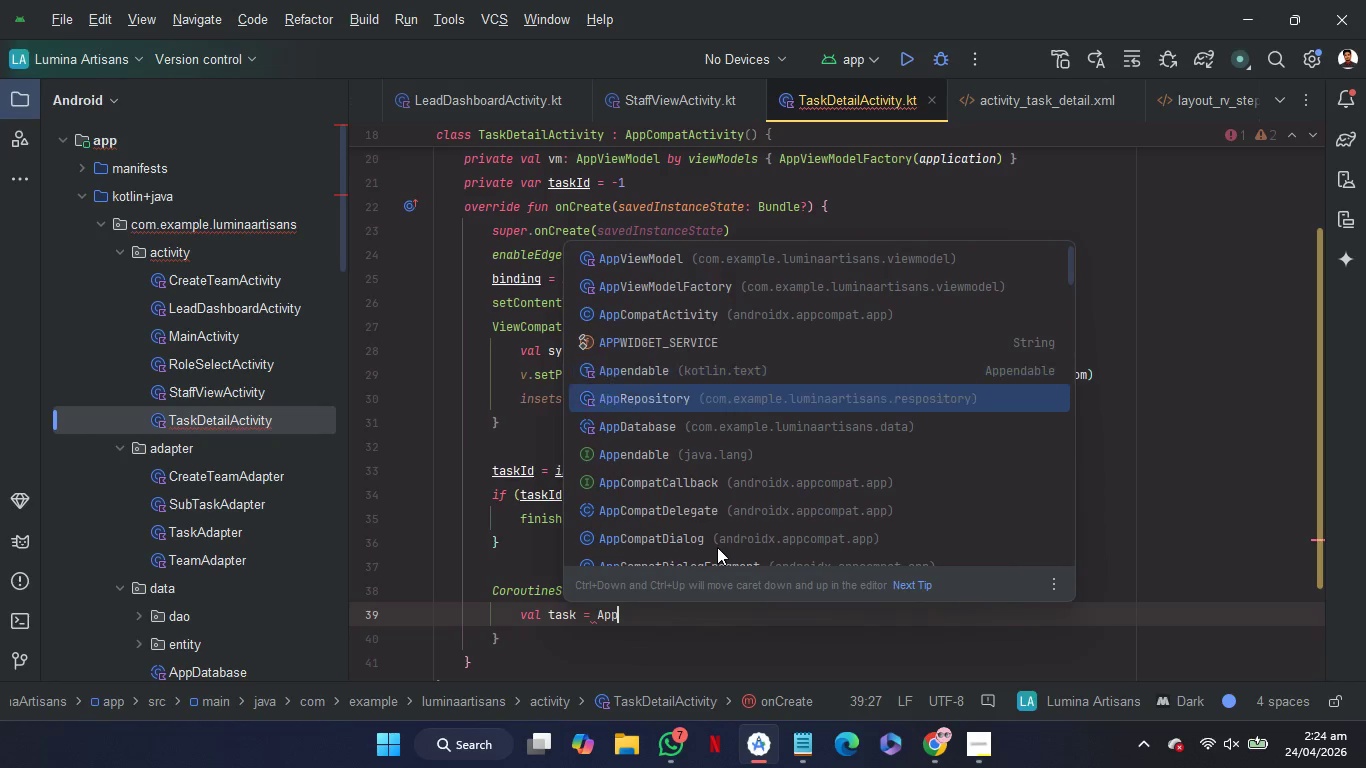 
key(ArrowDown)
 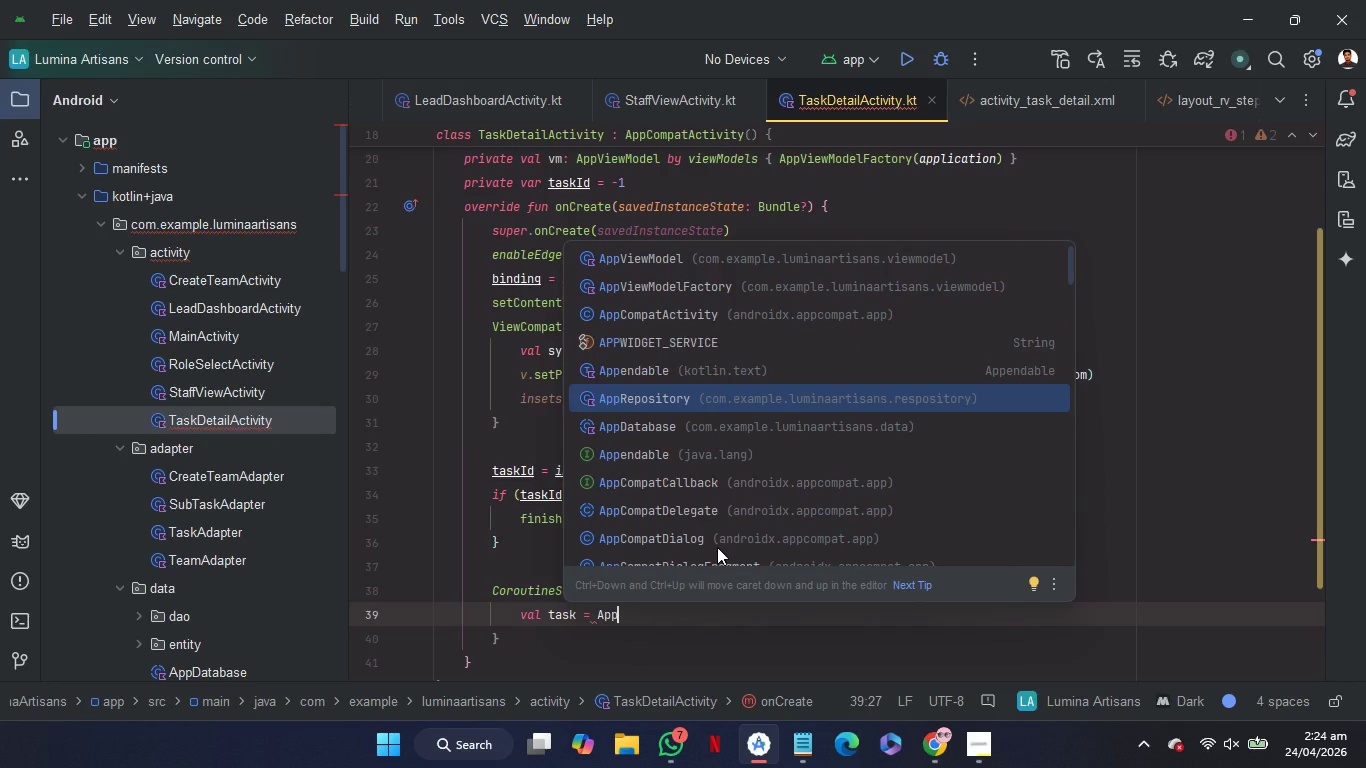 
key(Enter)
 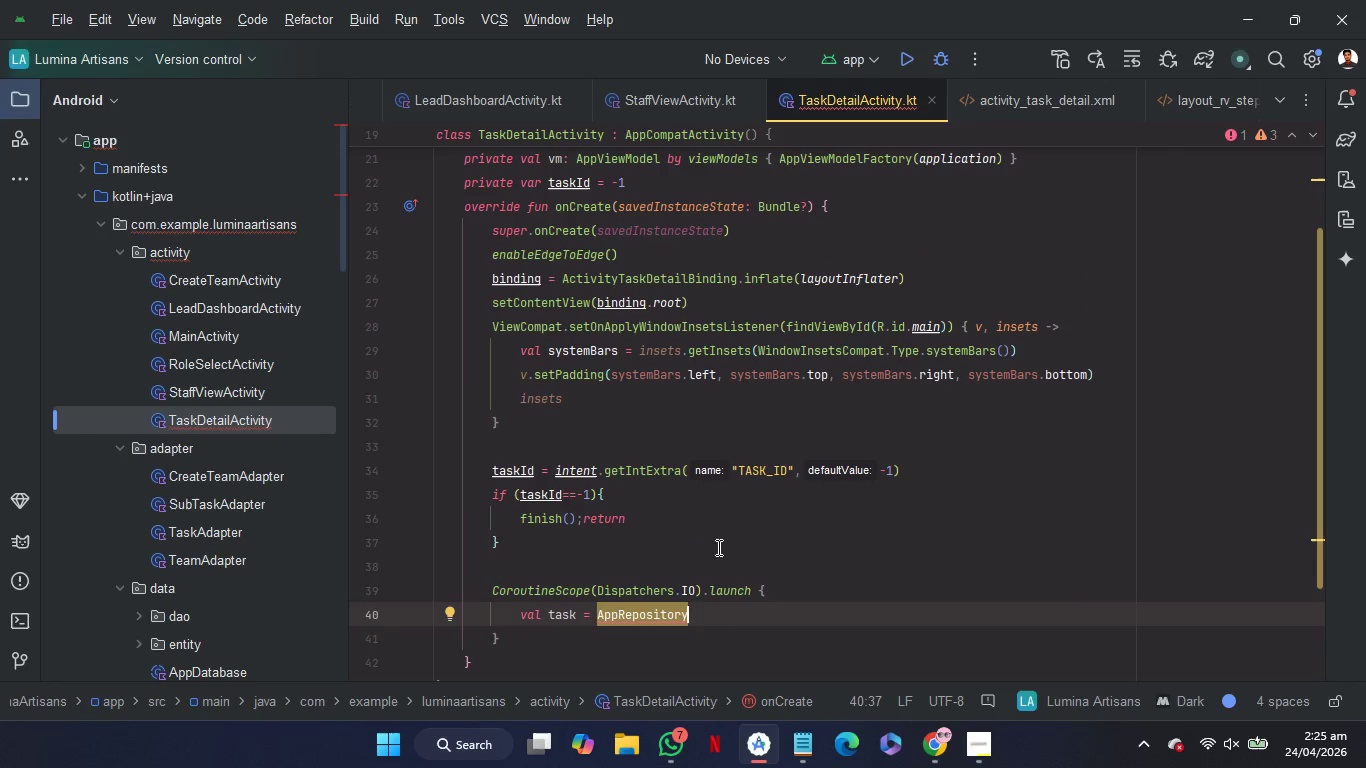 
type((app)
 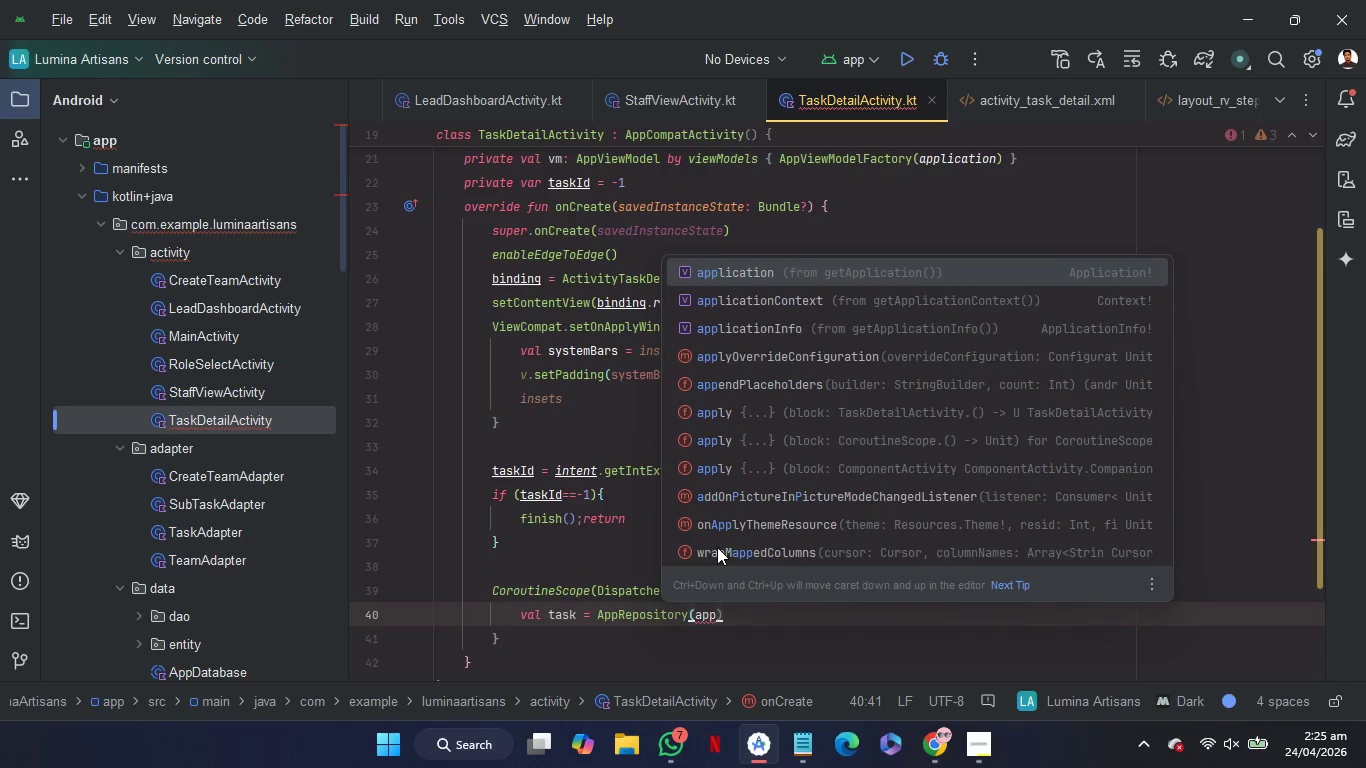 
key(ArrowDown)
 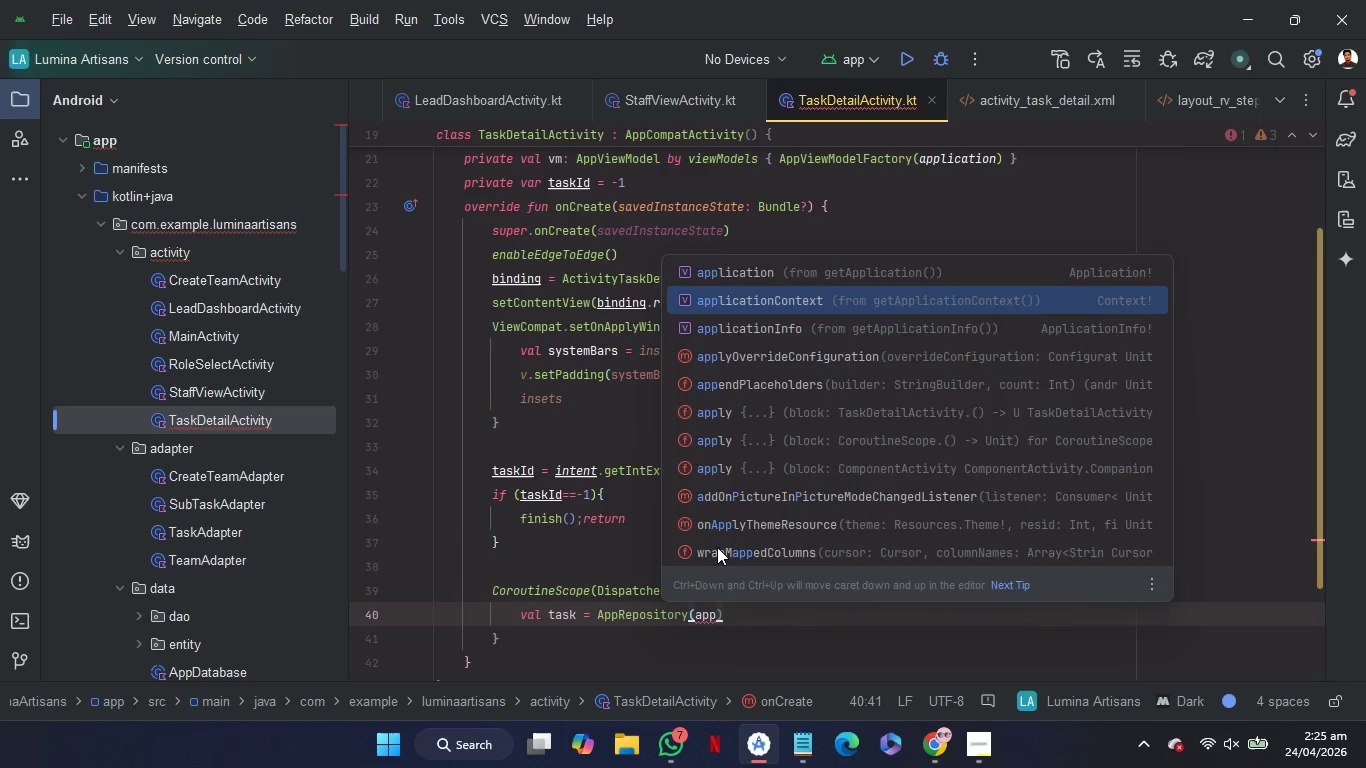 
key(Enter)
 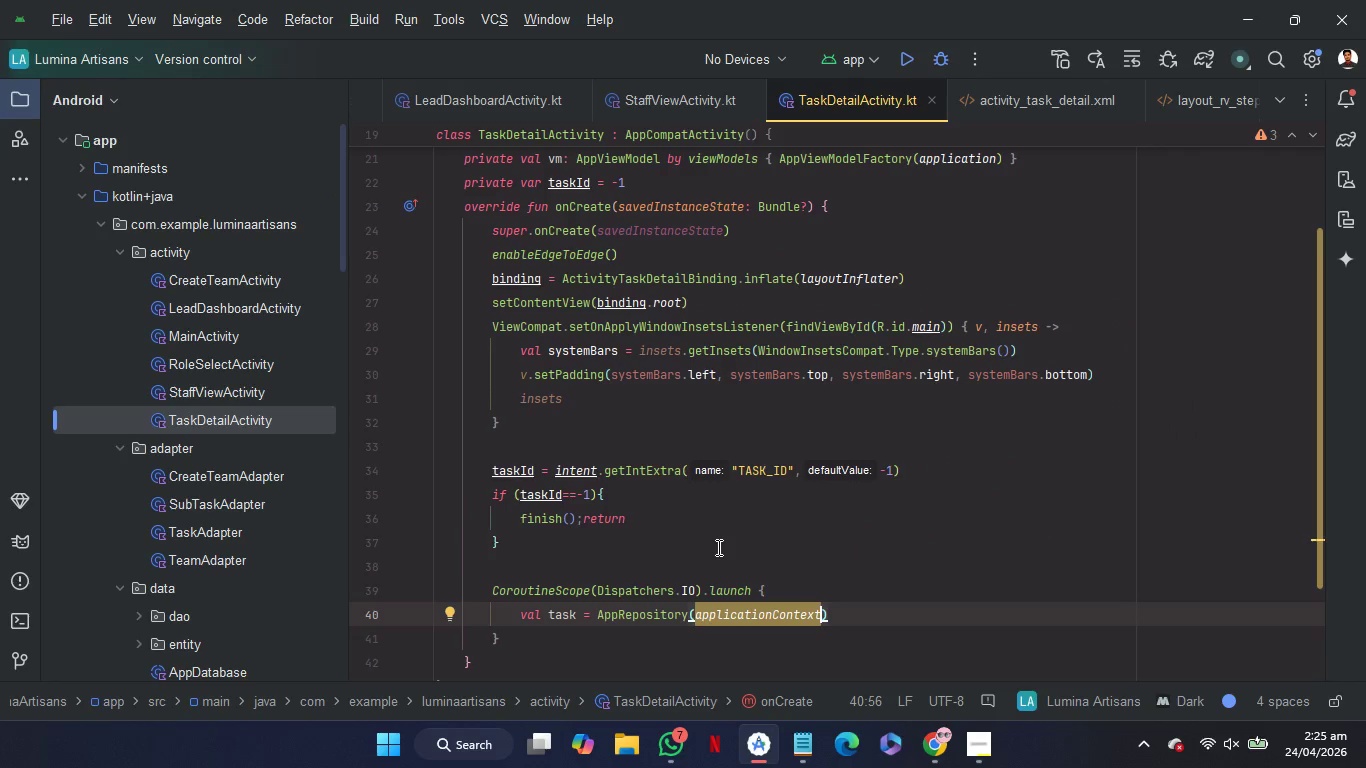 
key(ArrowRight)
 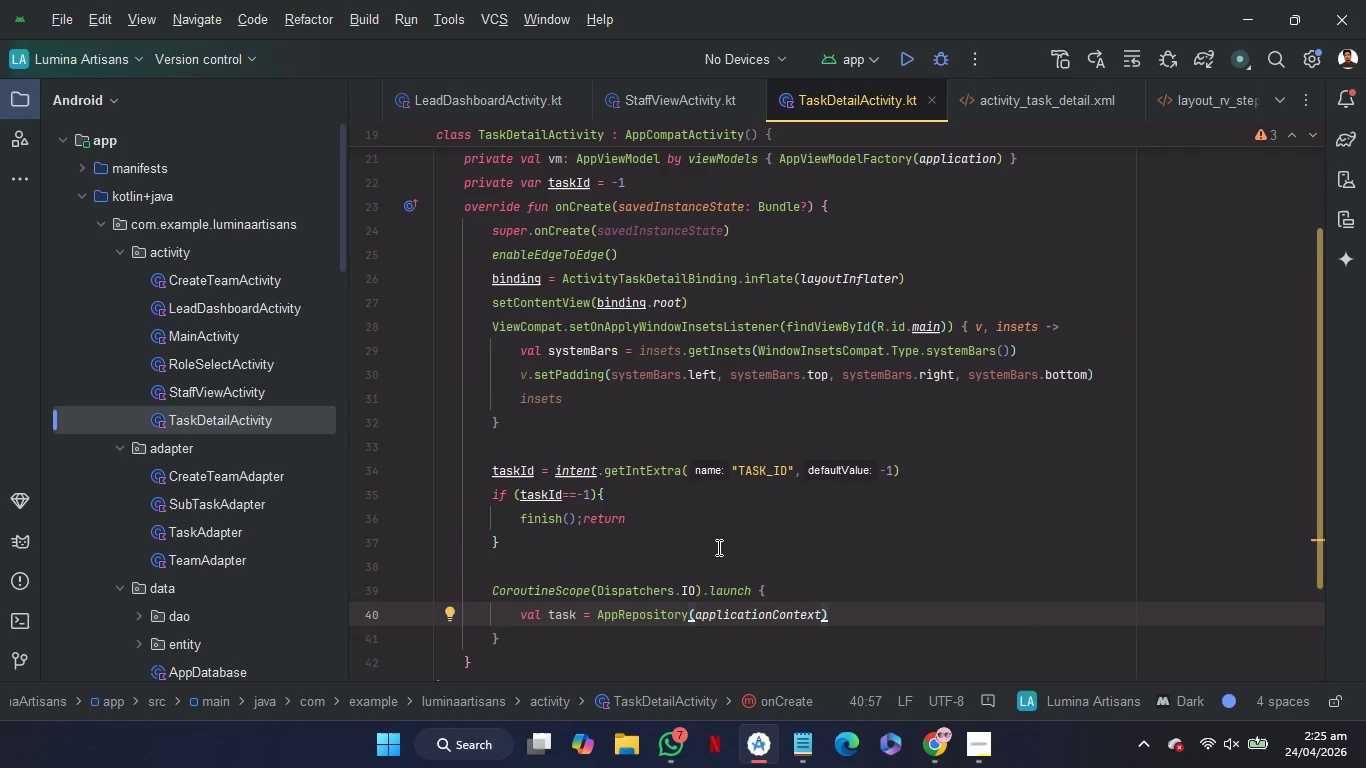 
key(Period)
 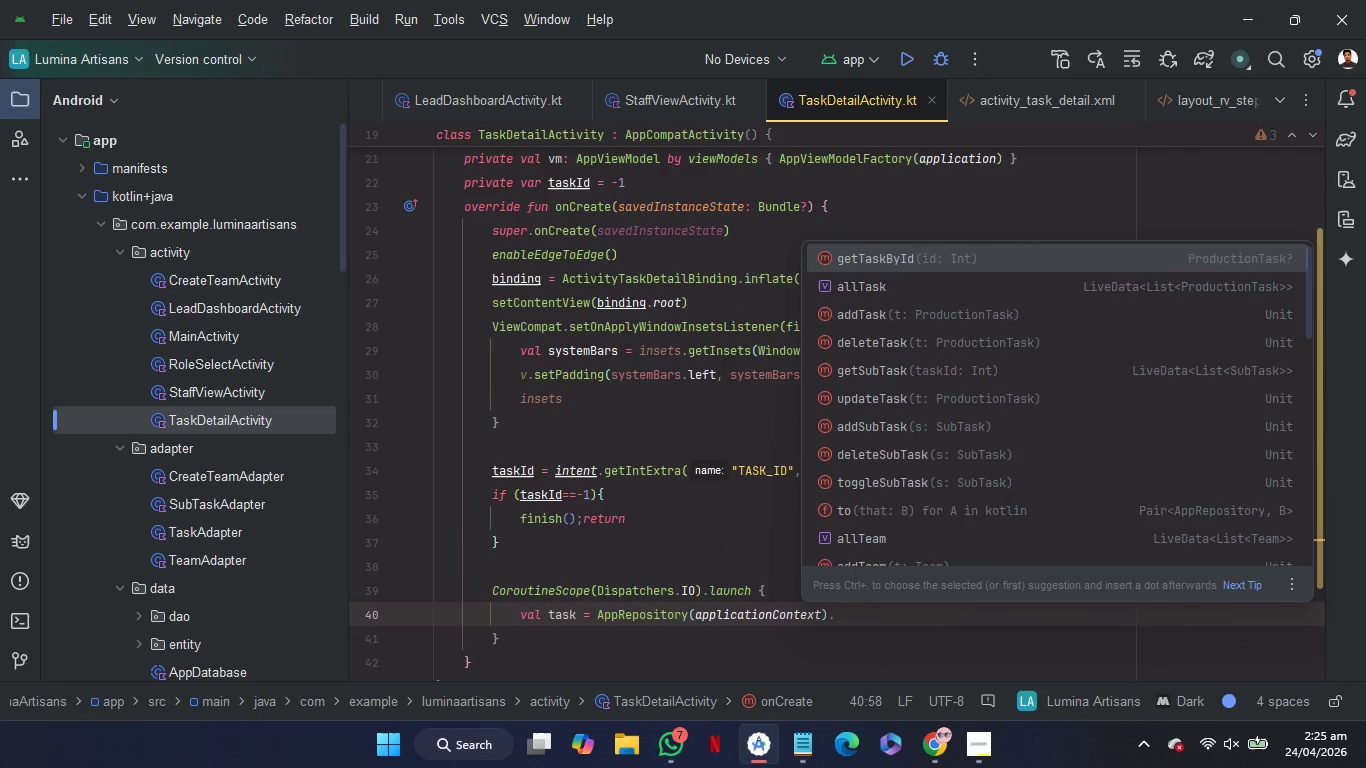 
key(G)
 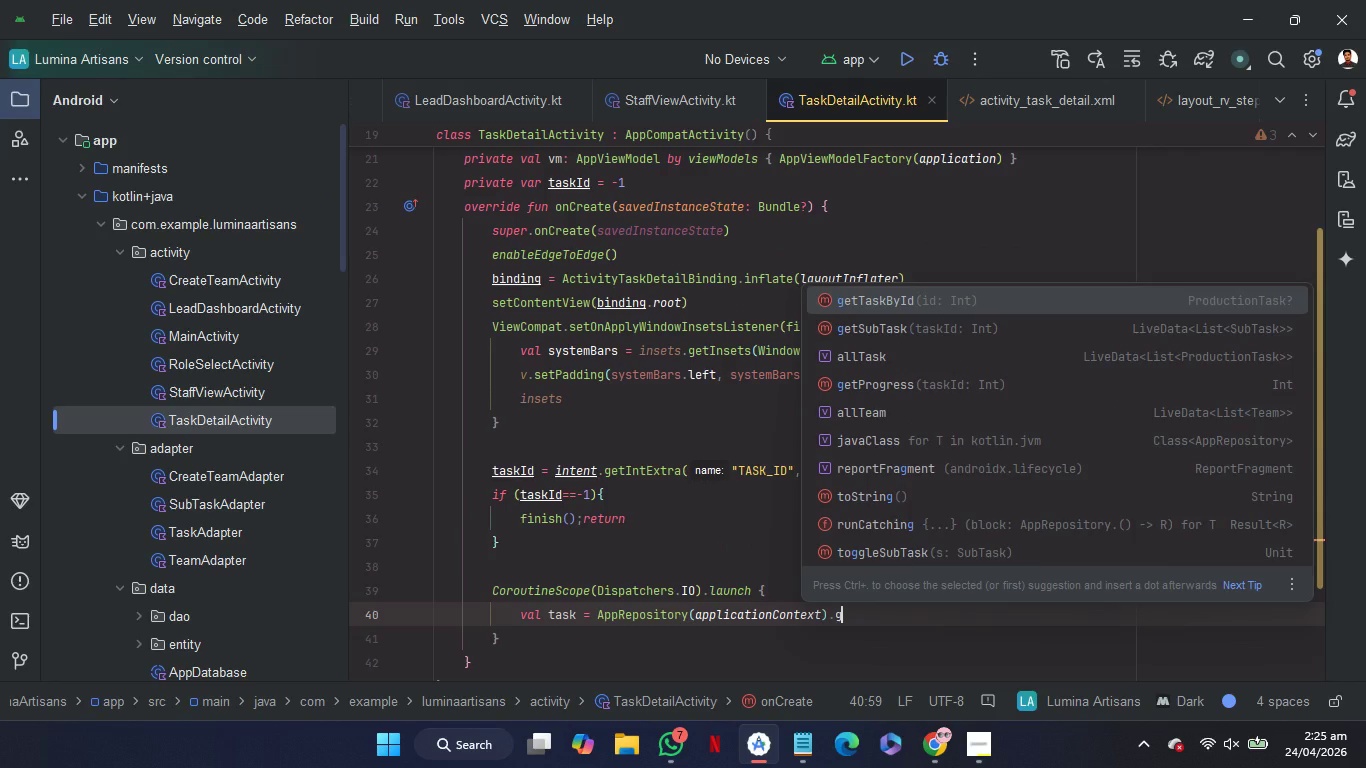 
key(Enter)
 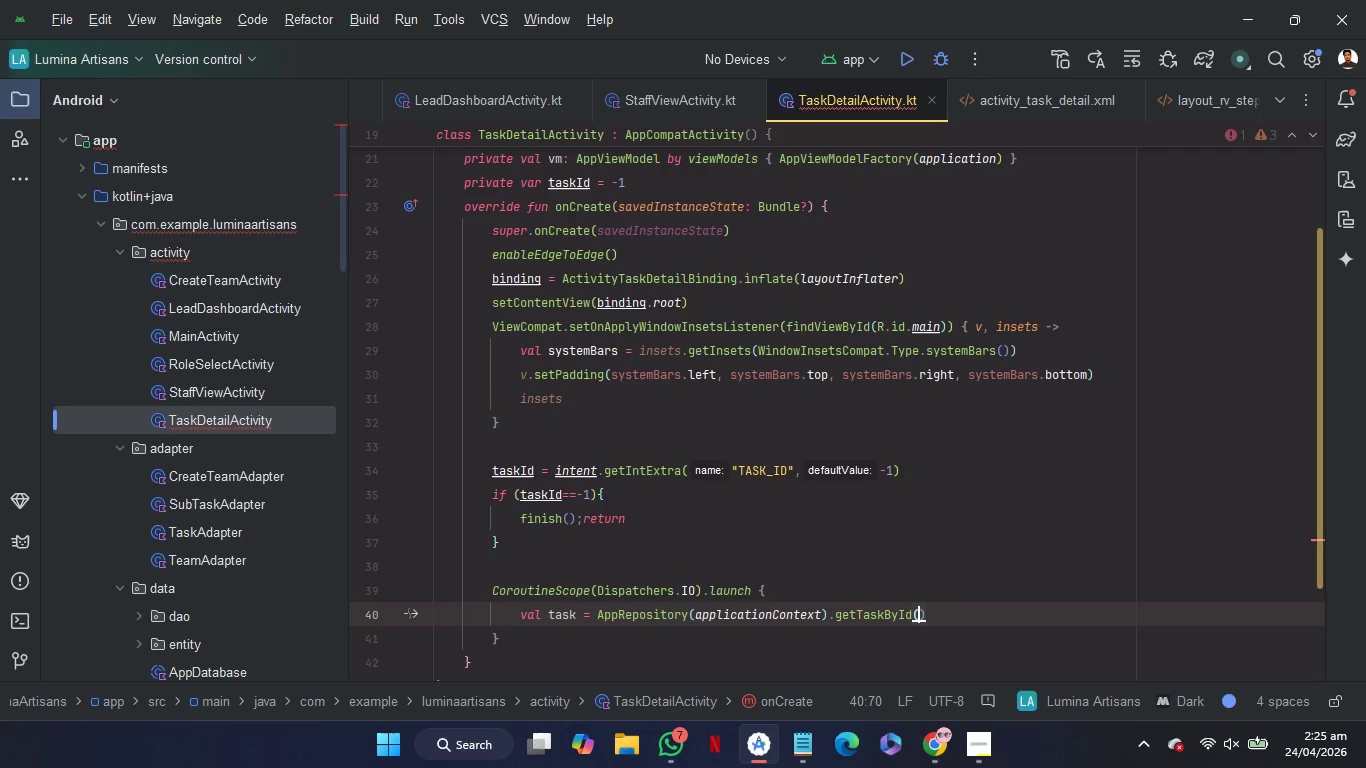 
type(task)
 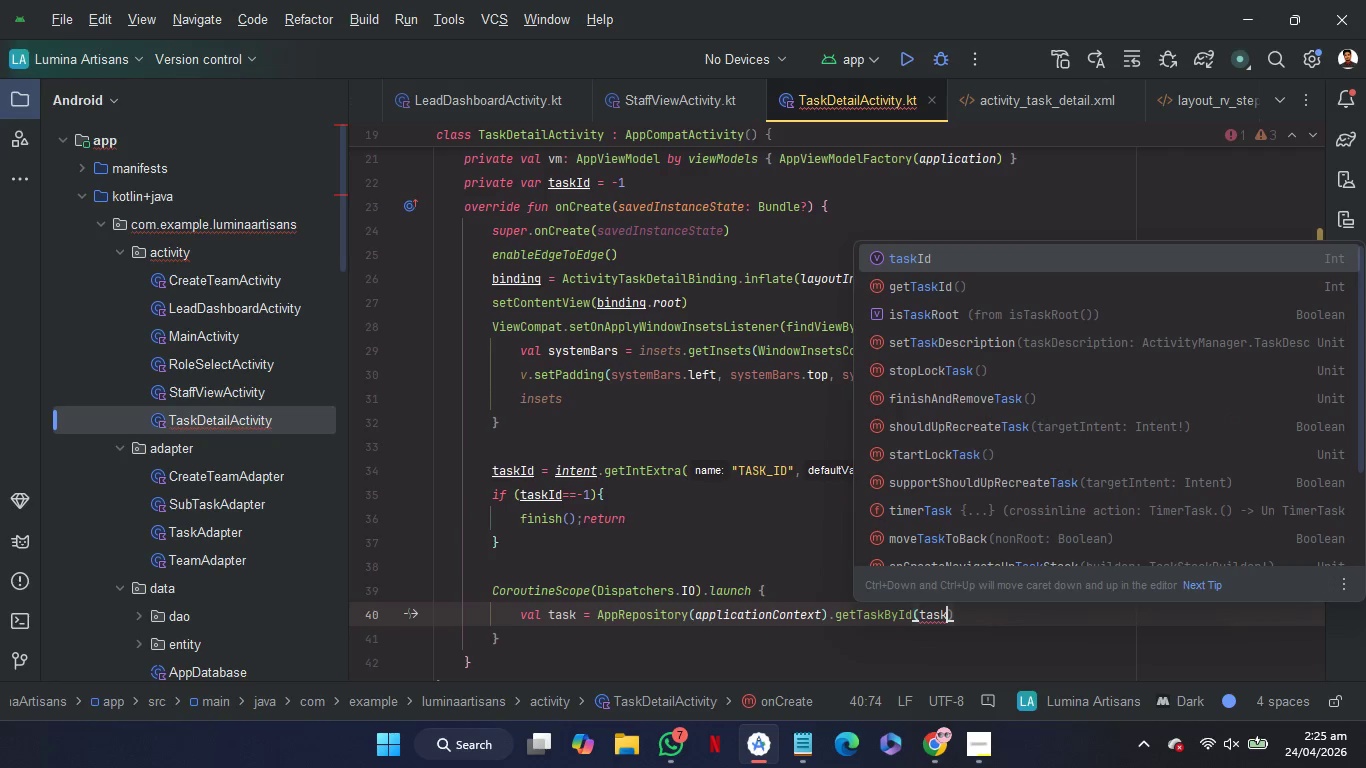 
key(Enter)
 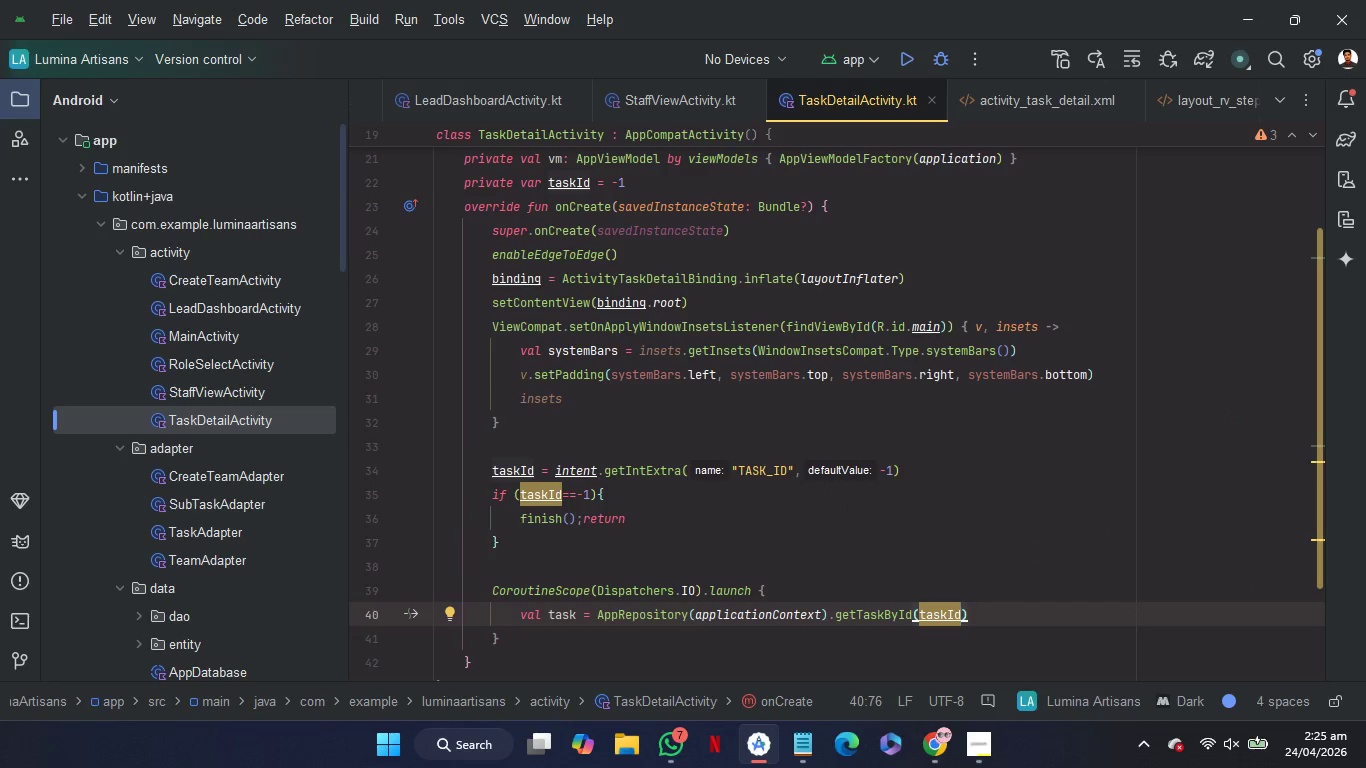 
key(ArrowRight)
 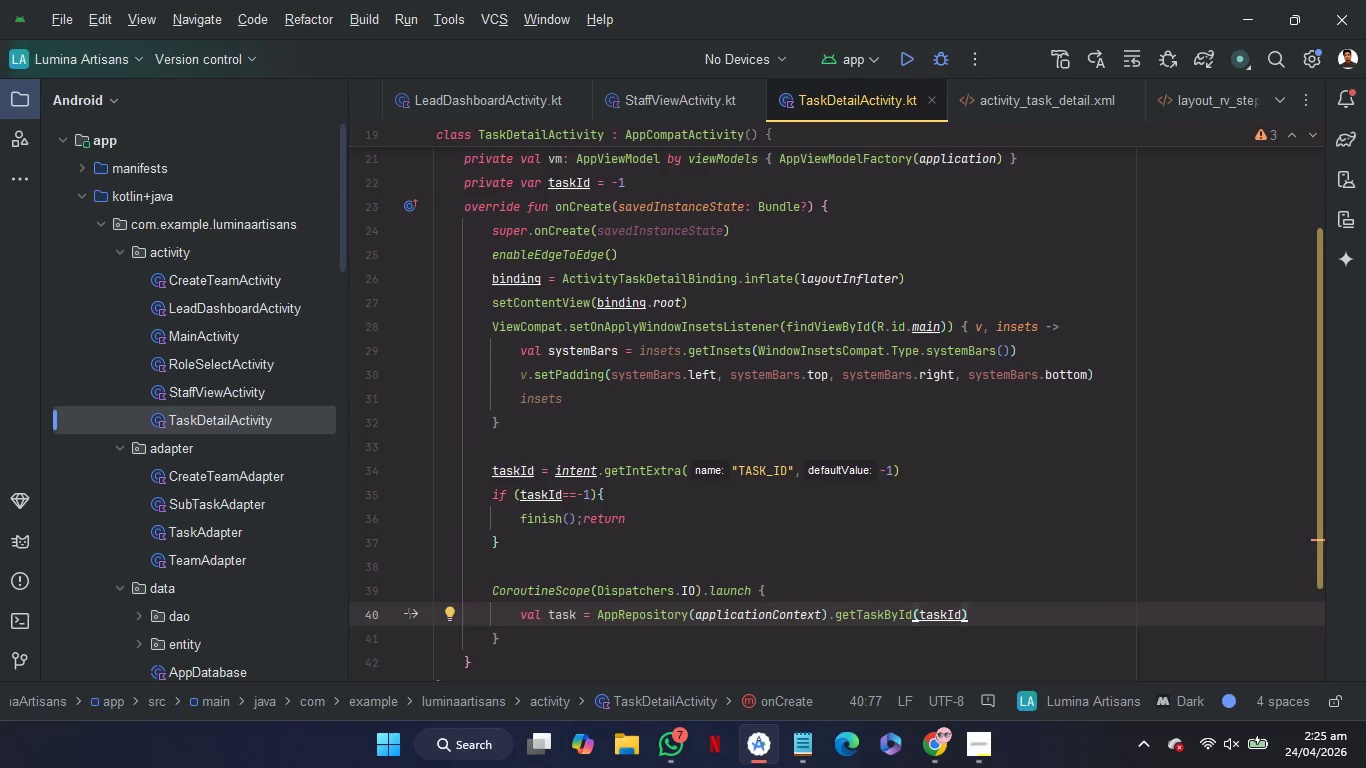 
key(Enter)
 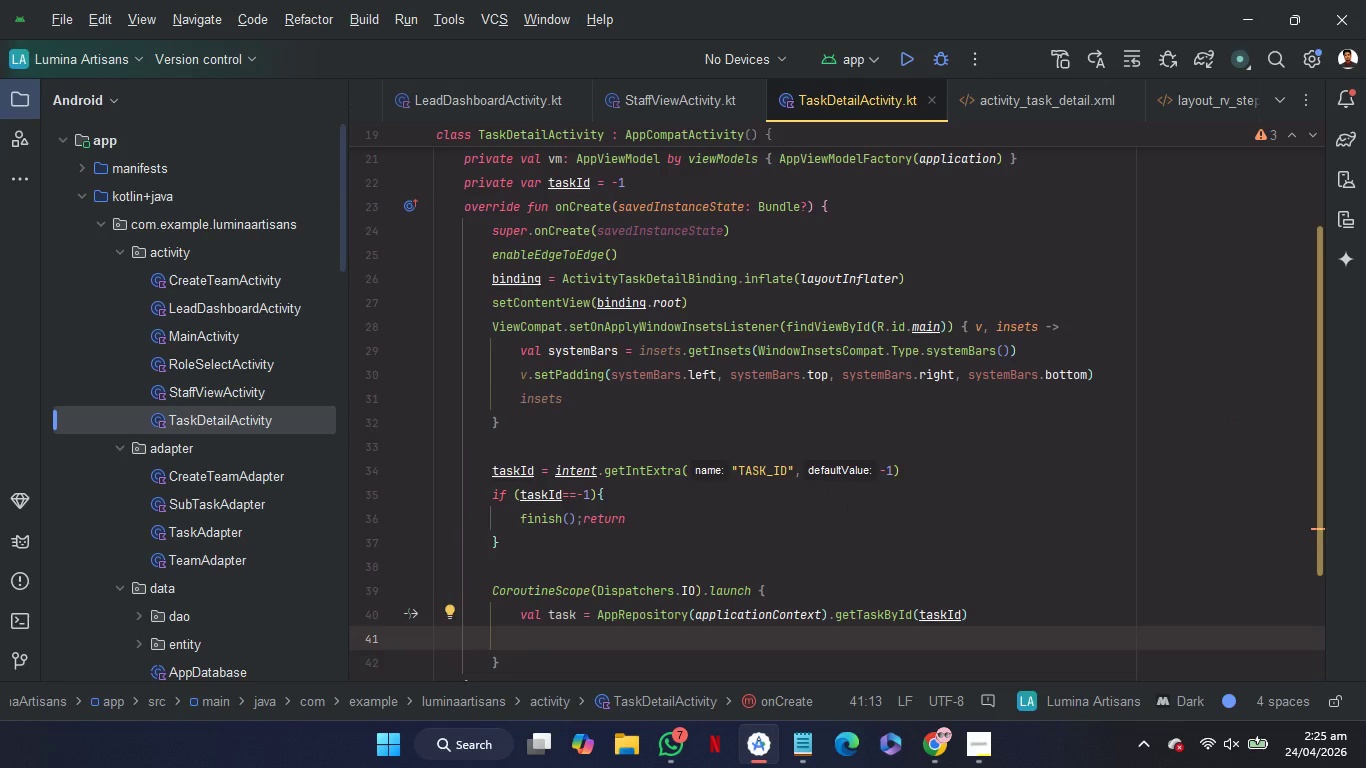 
type(wi)
 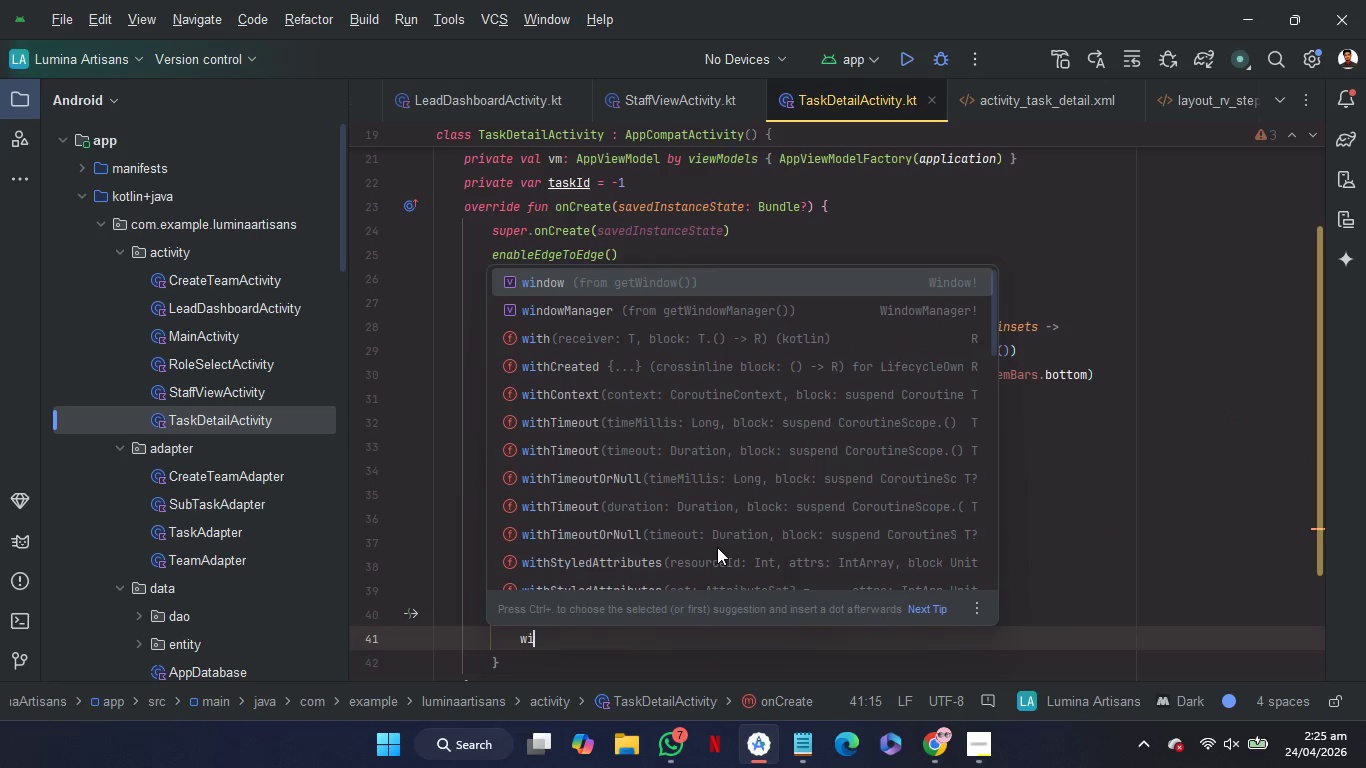 
key(ArrowDown)
 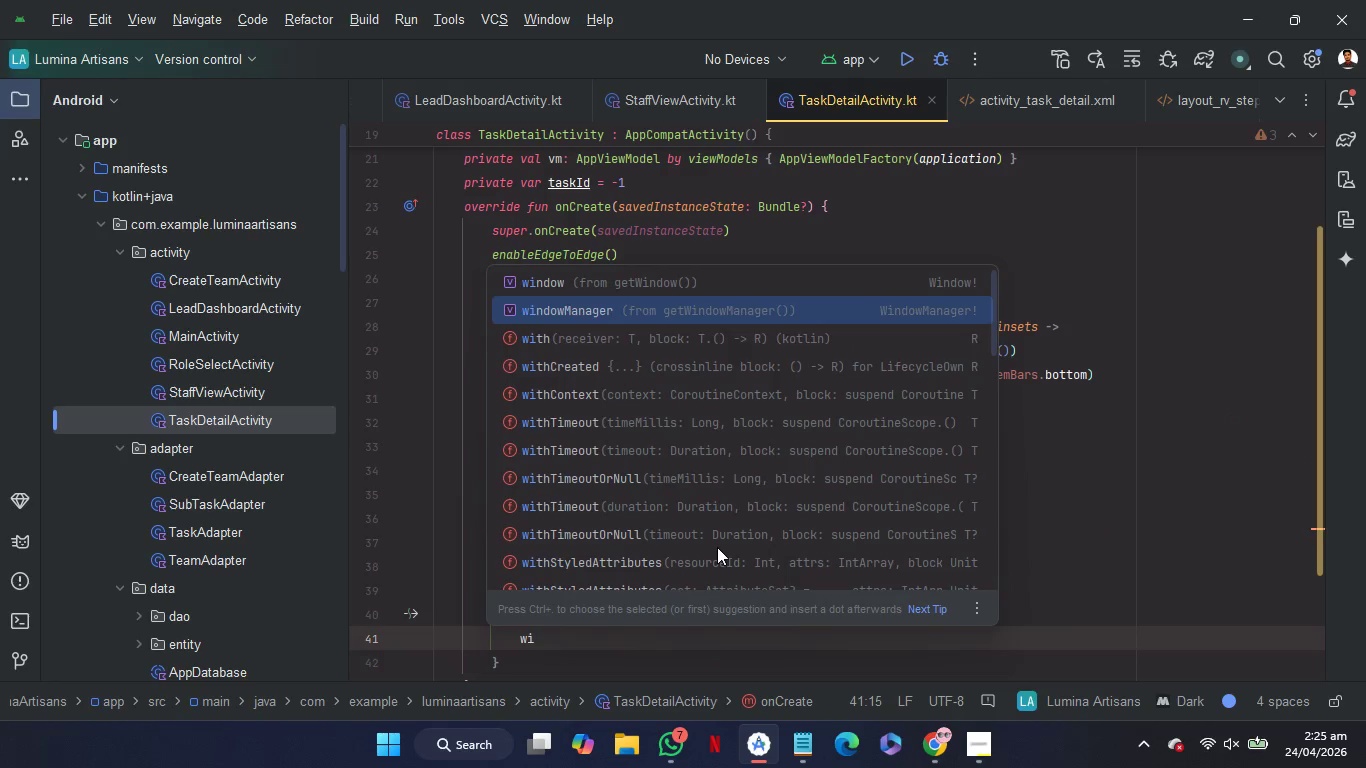 
key(ArrowDown)
 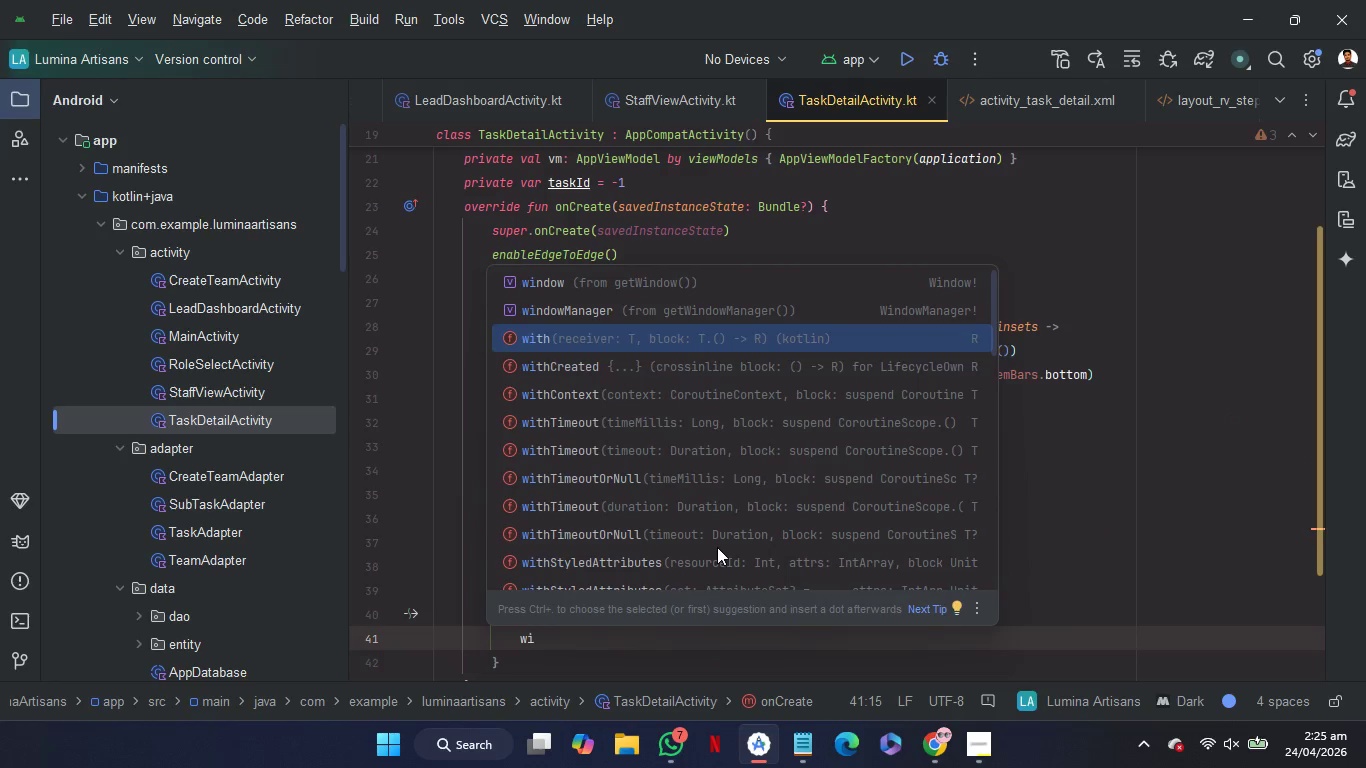 
key(ArrowDown)
 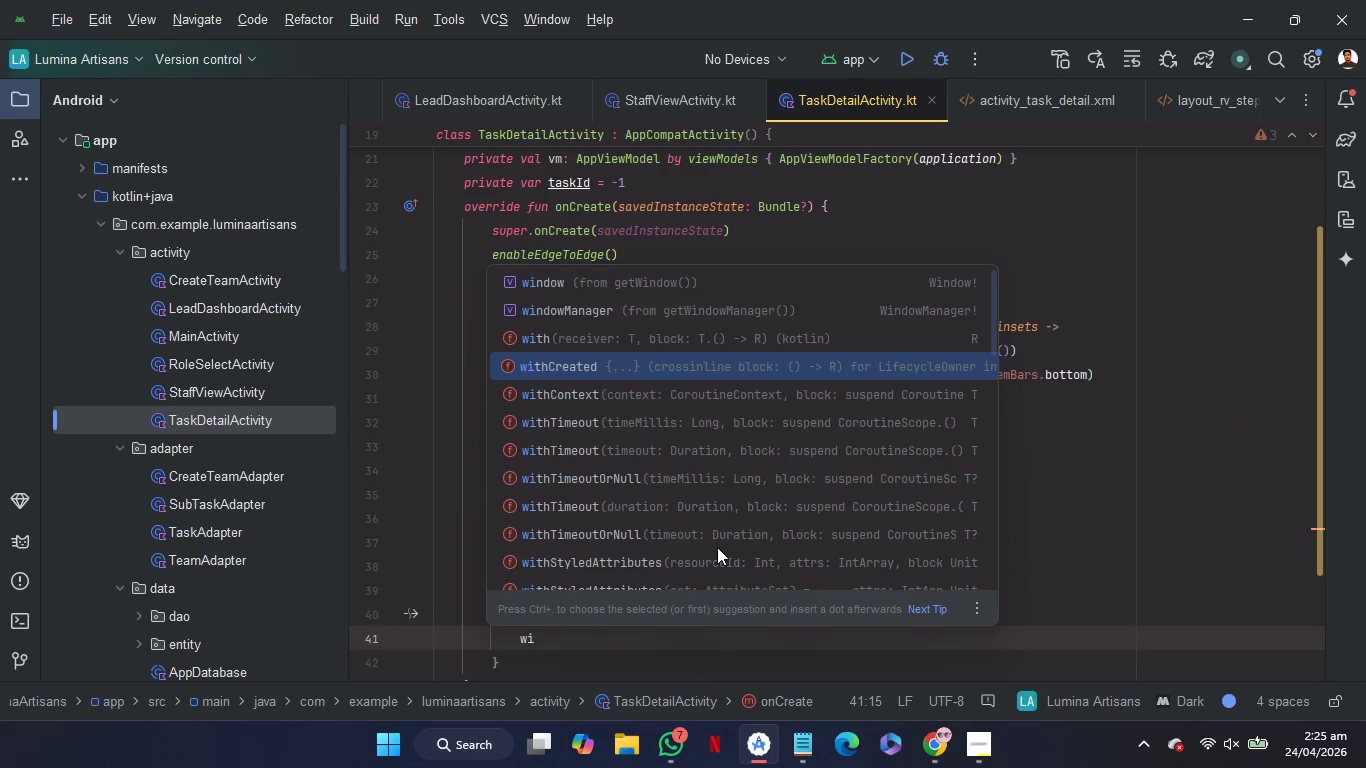 
key(ArrowDown)
 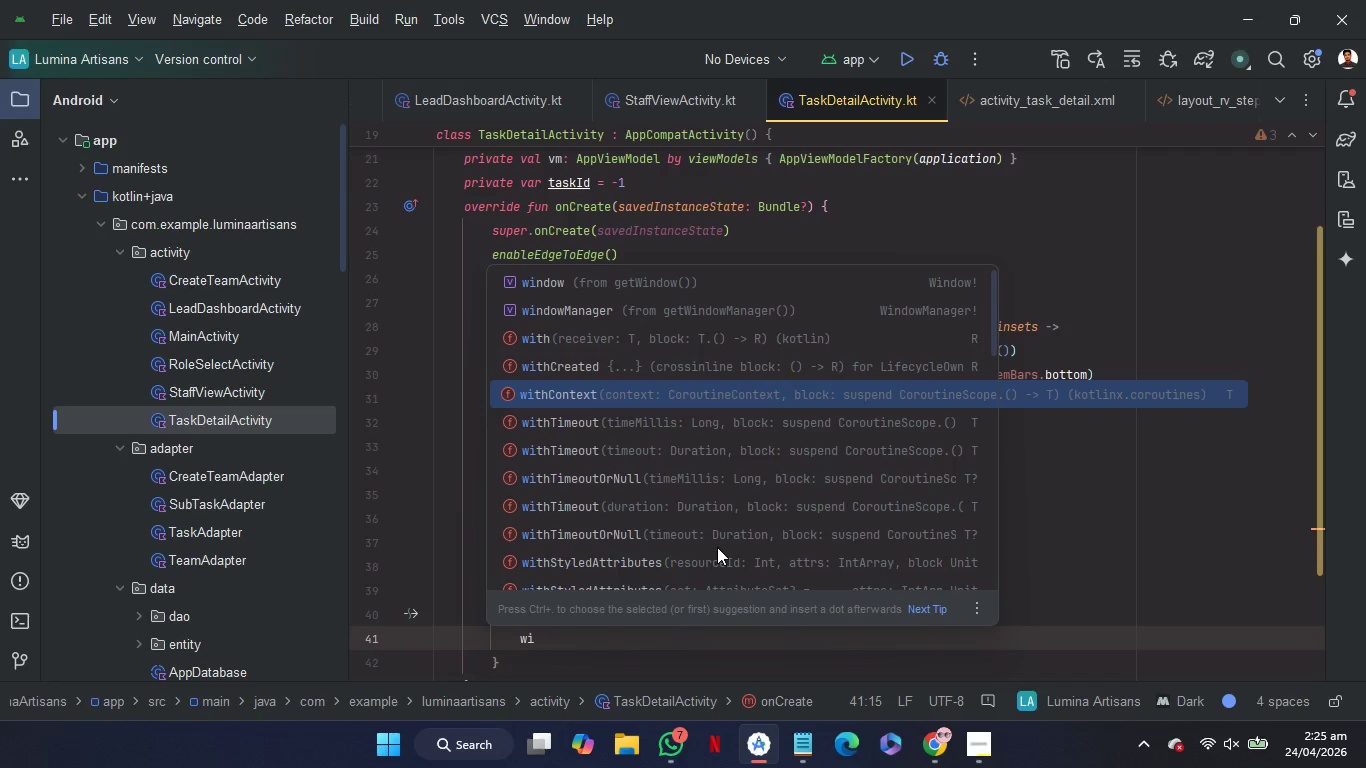 
key(Enter)
 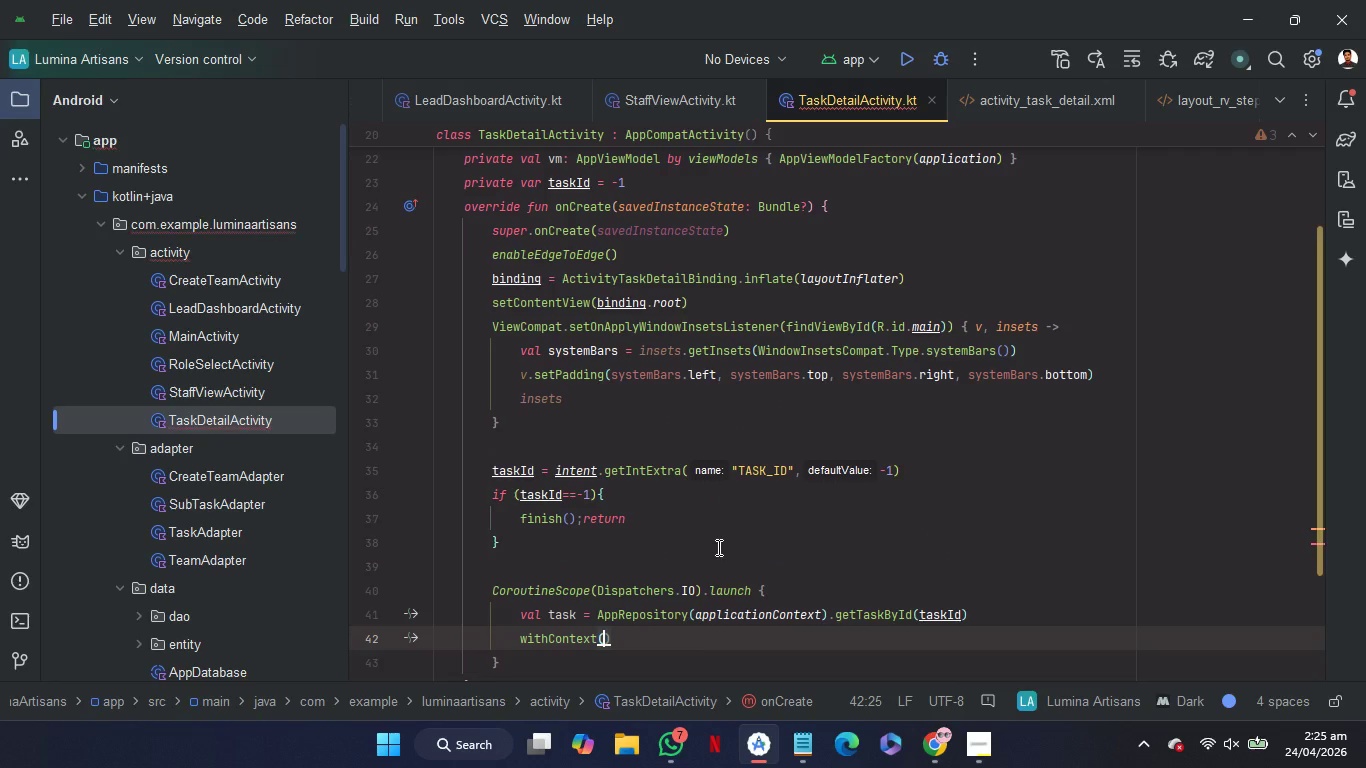 
key(Shift+D)
 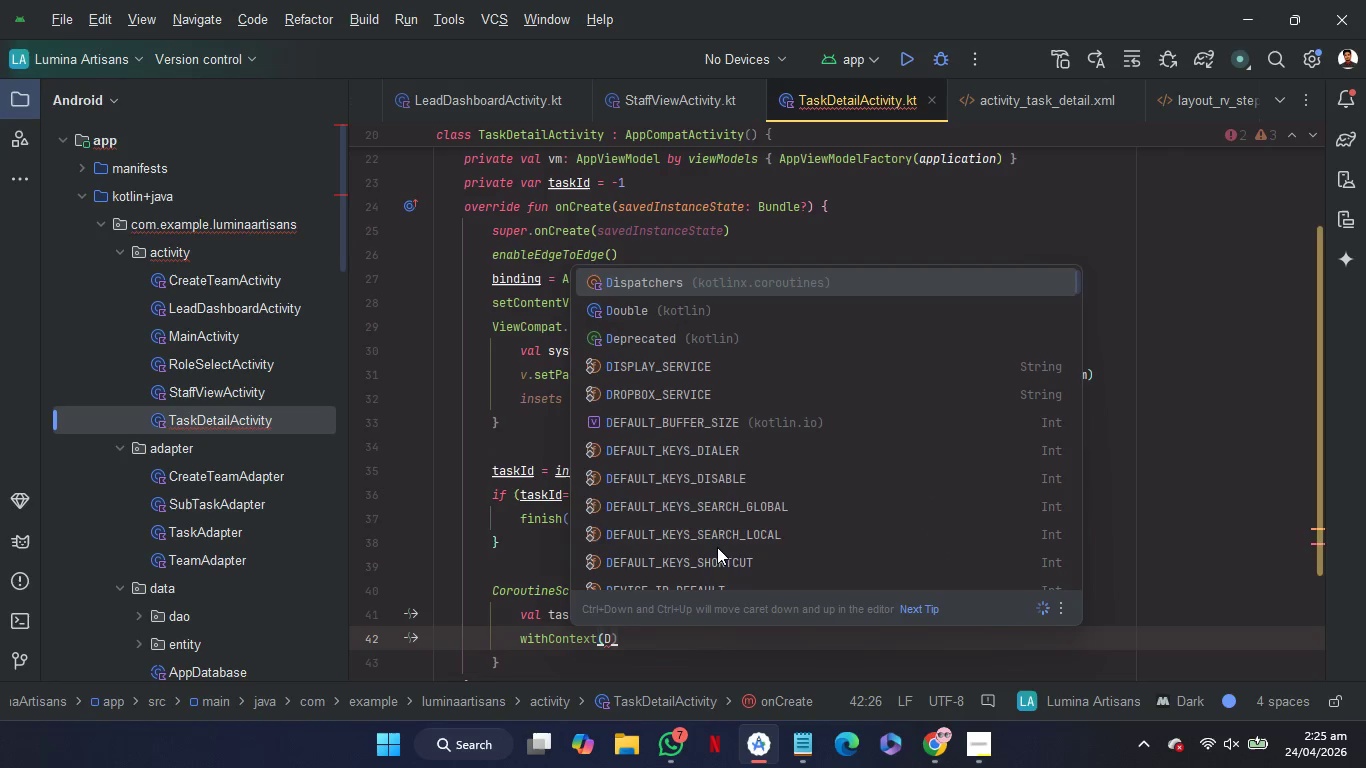 
key(Enter)
 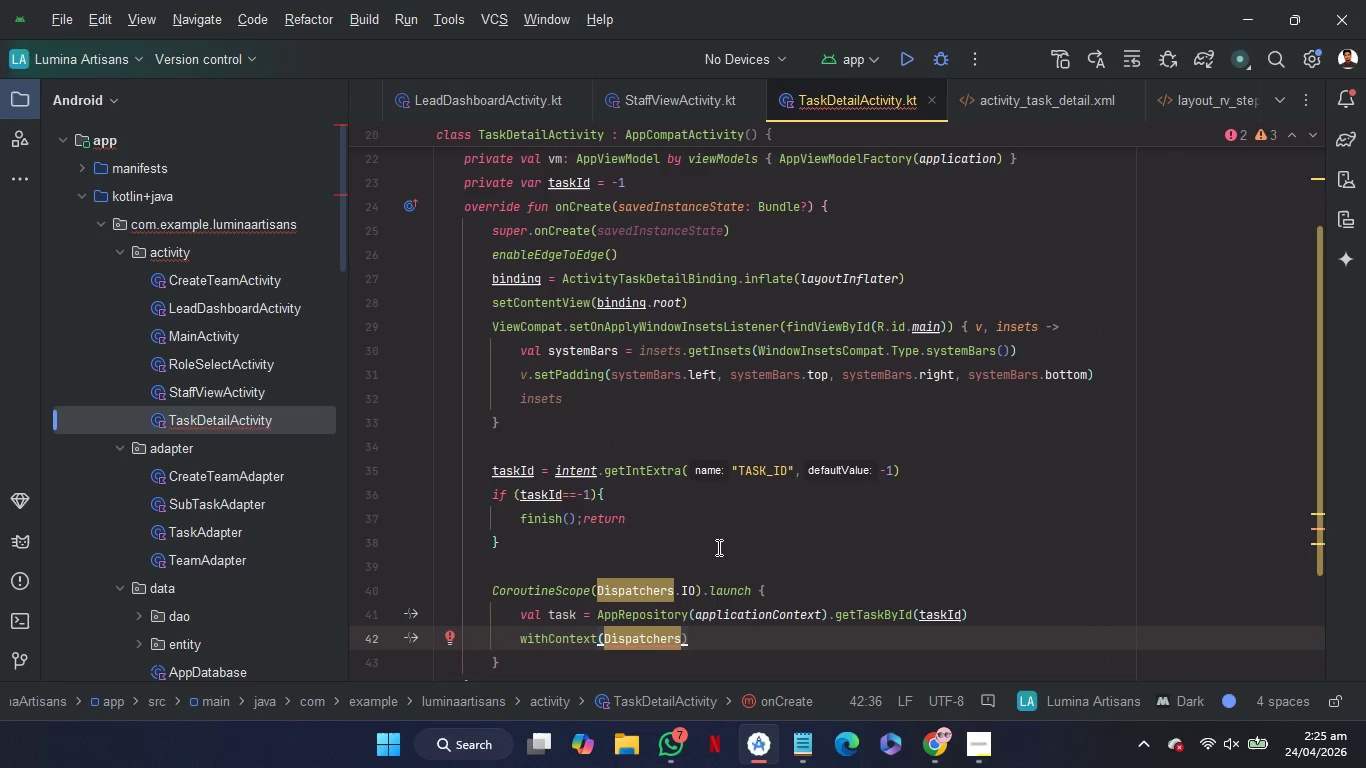 
key(Period)
 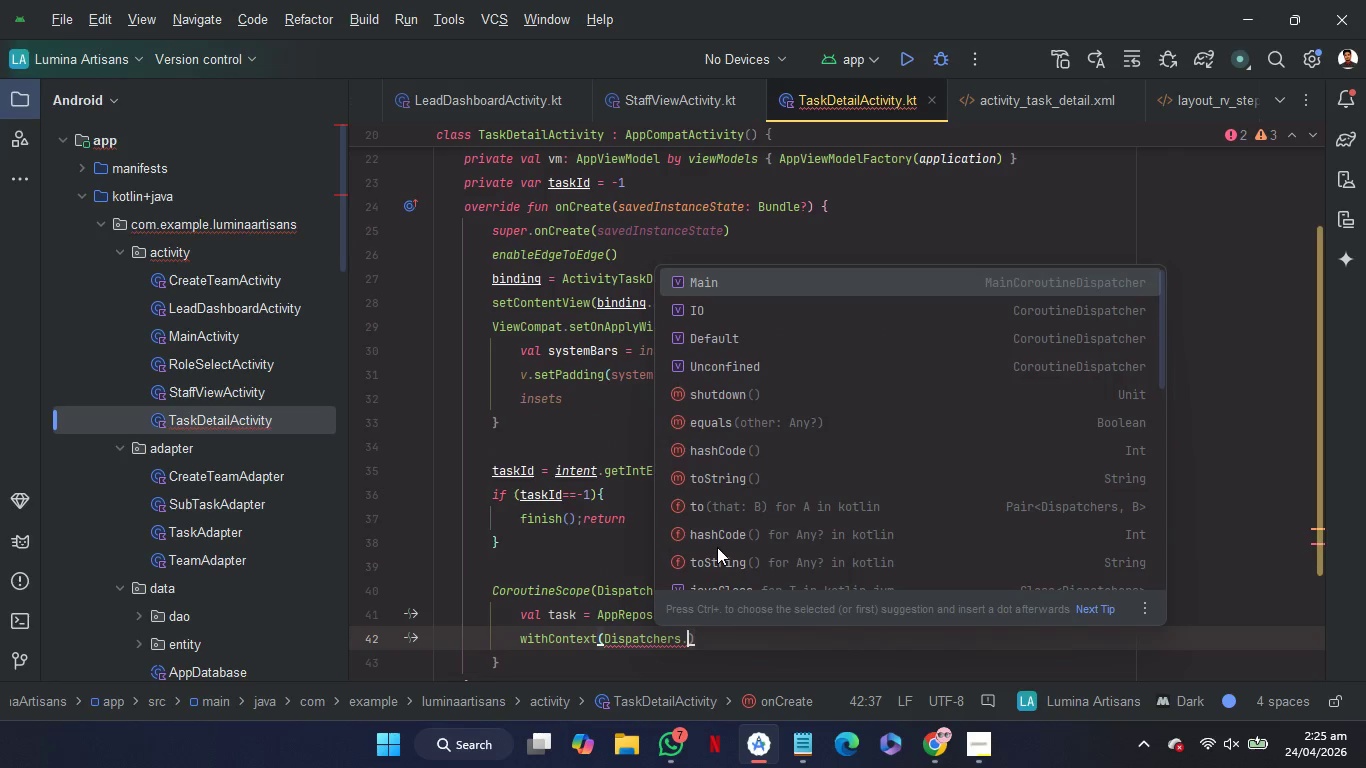 
key(Shift+M)
 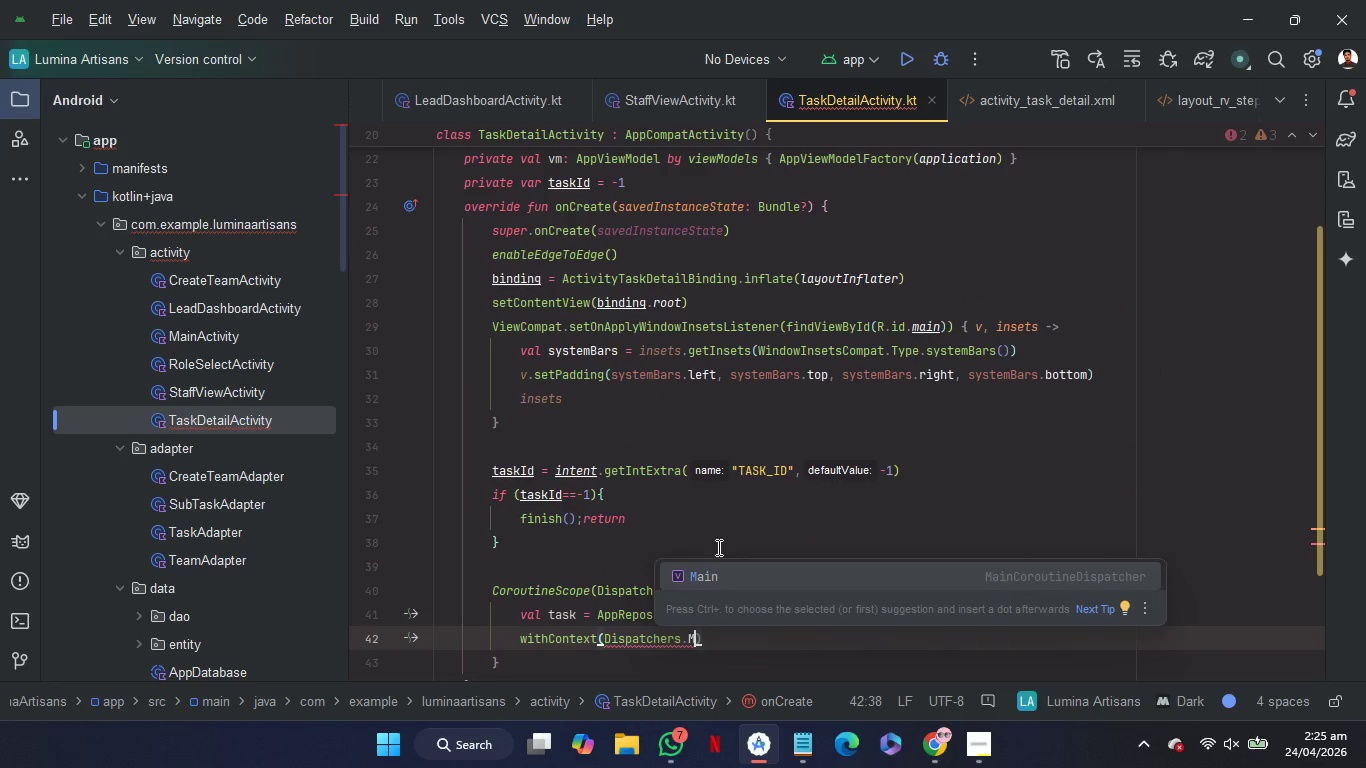 
key(Enter)
 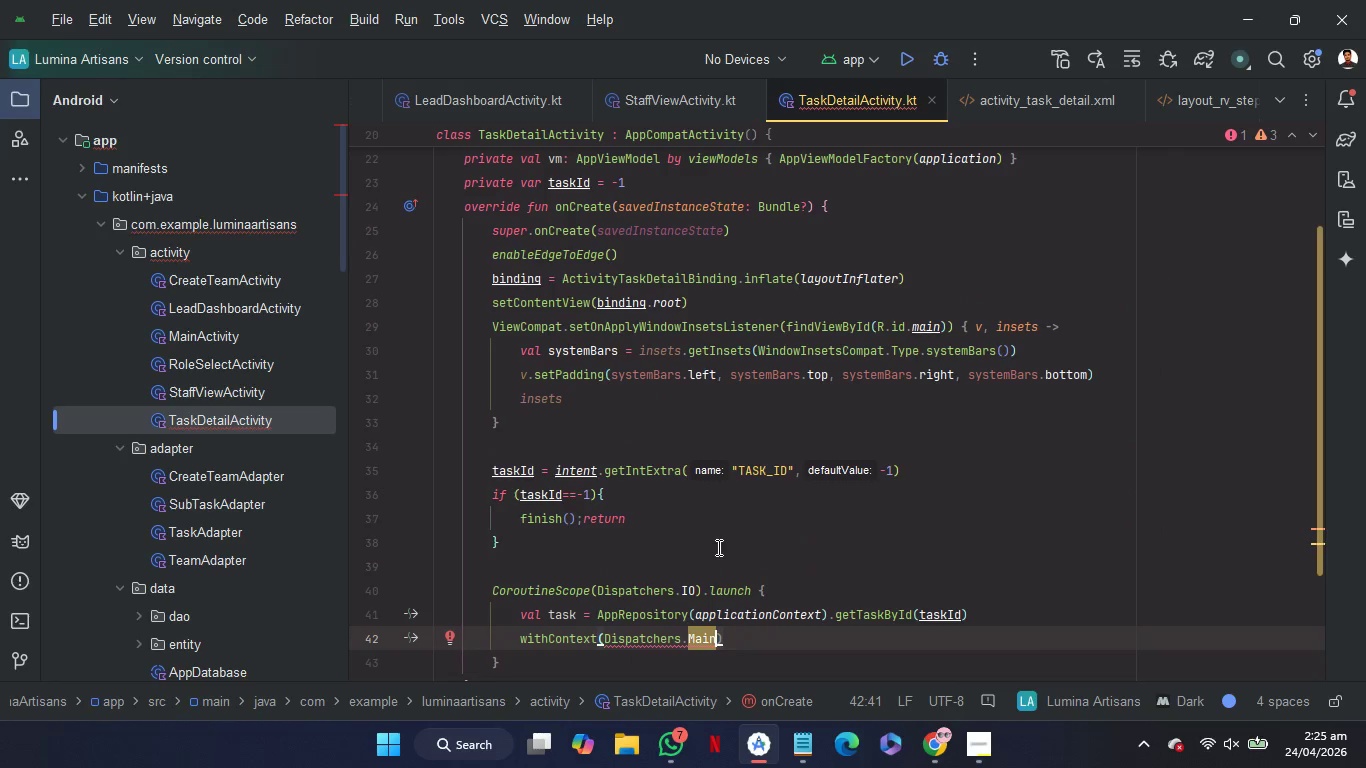 
key(ArrowRight)
 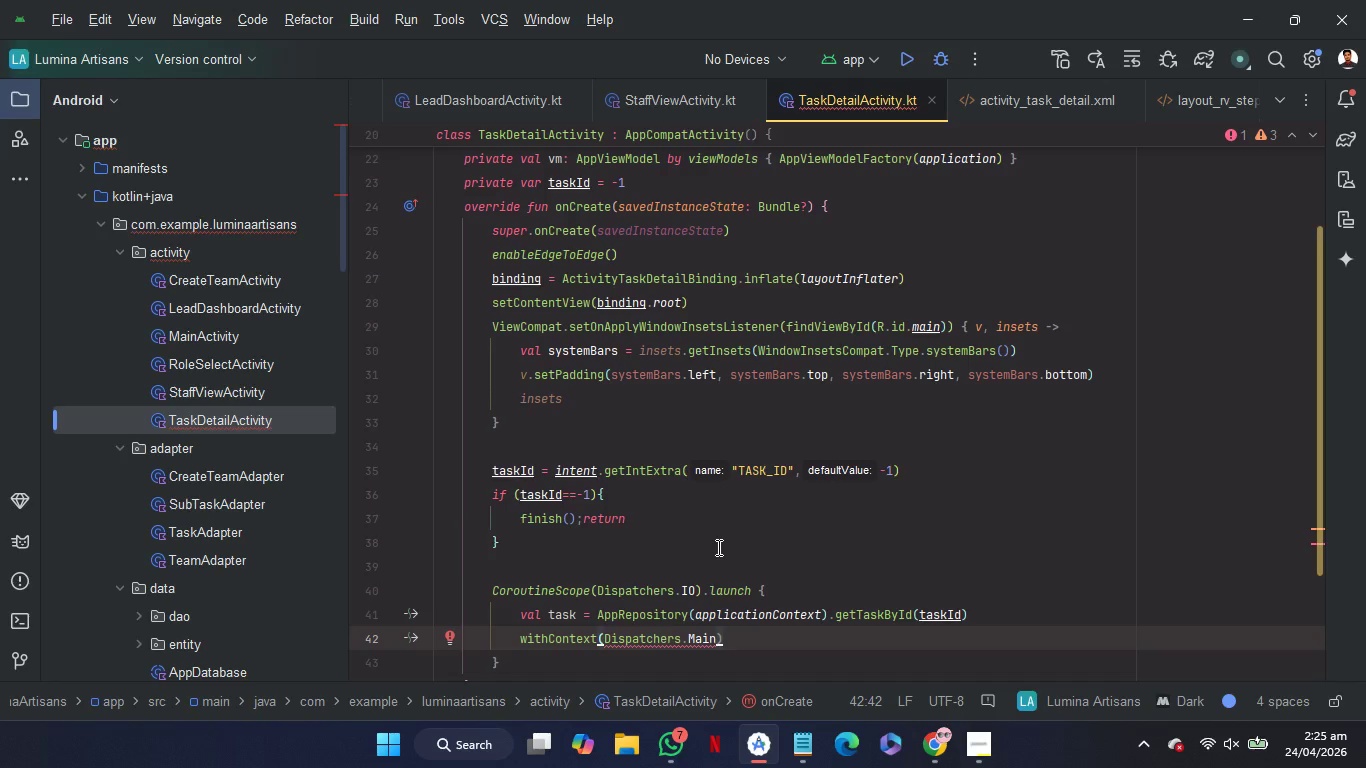 
key(Shift+BracketLeft)
 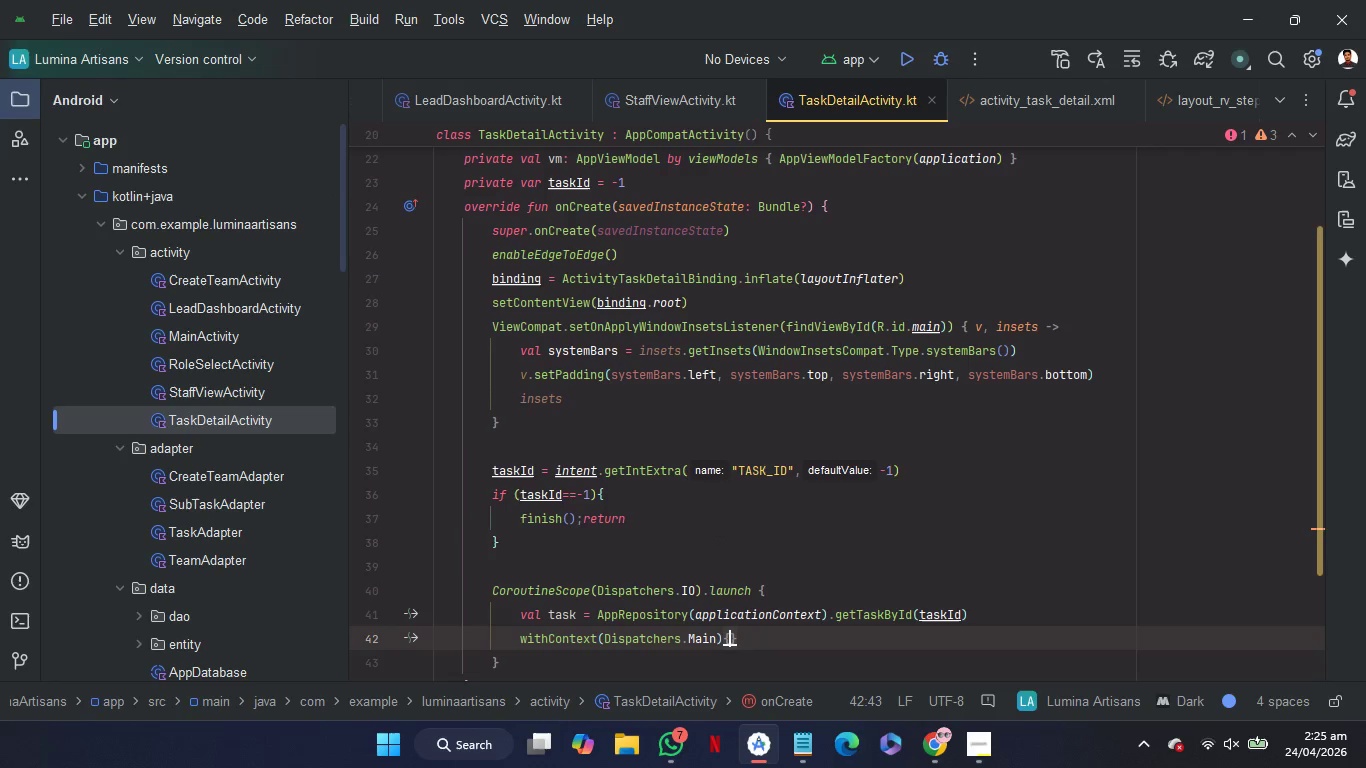 
key(Enter)
 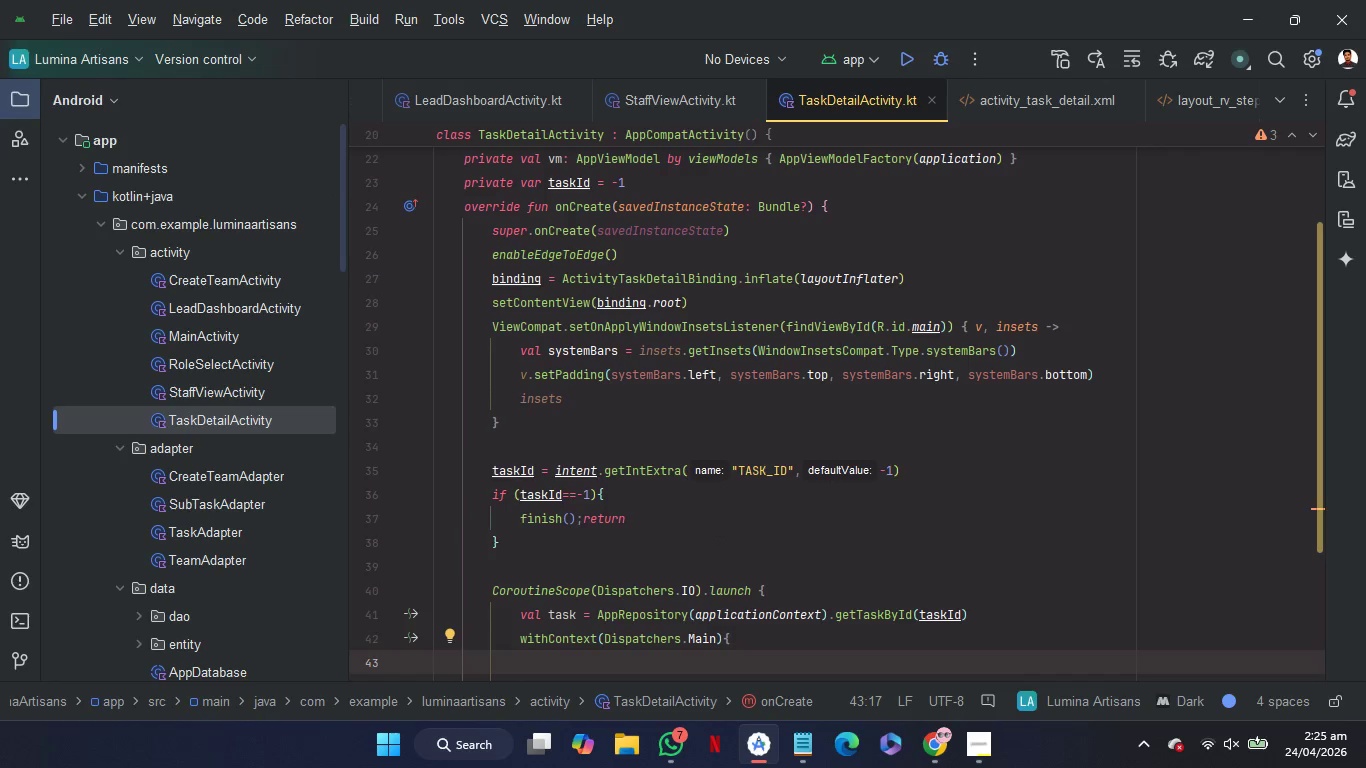 
type(ta)
 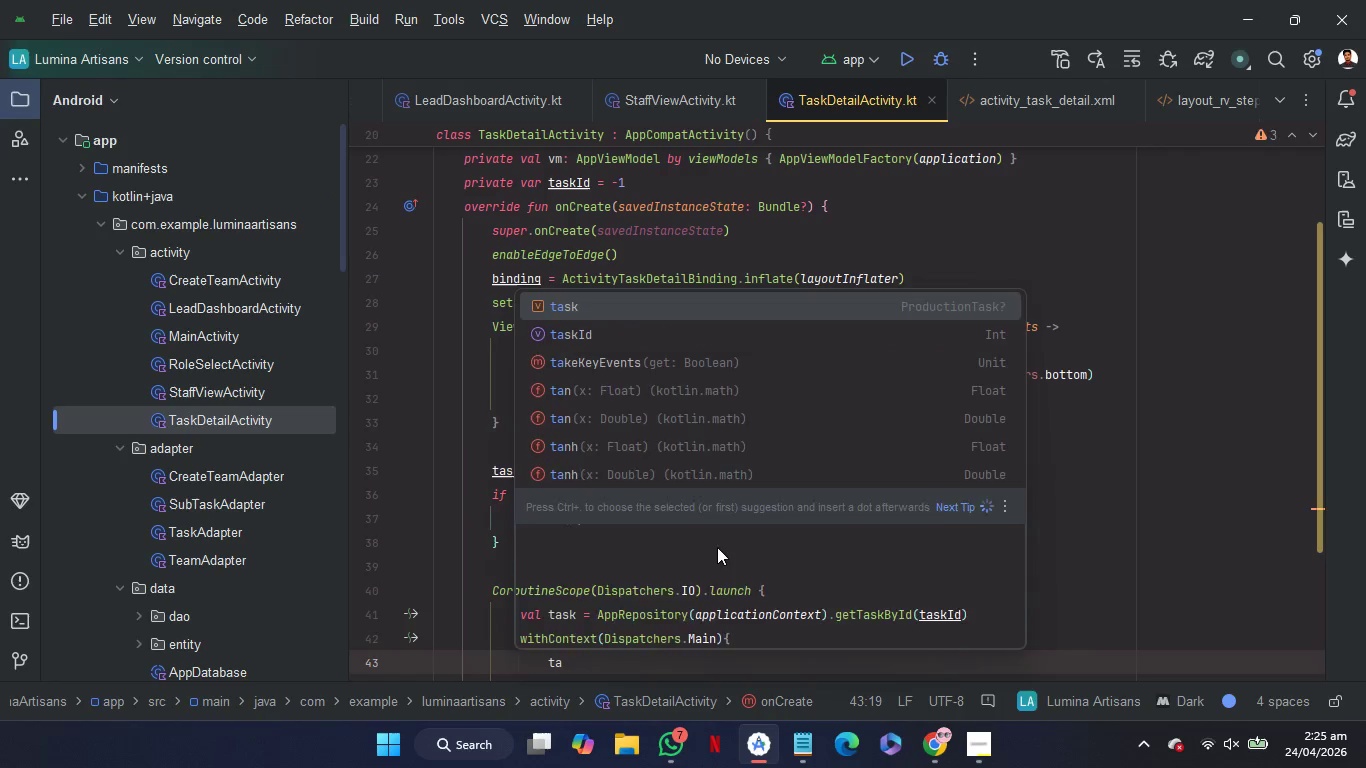 
key(Enter)
 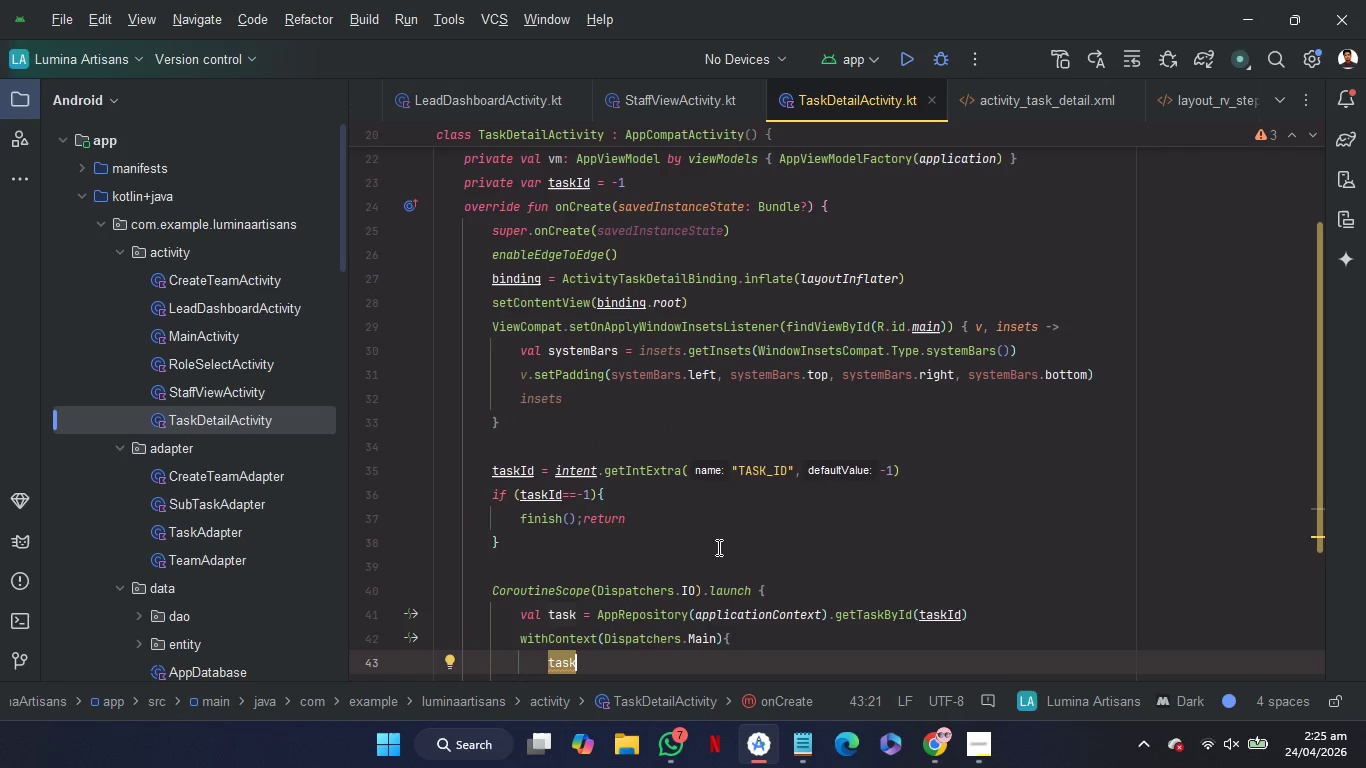 
key(Period)
 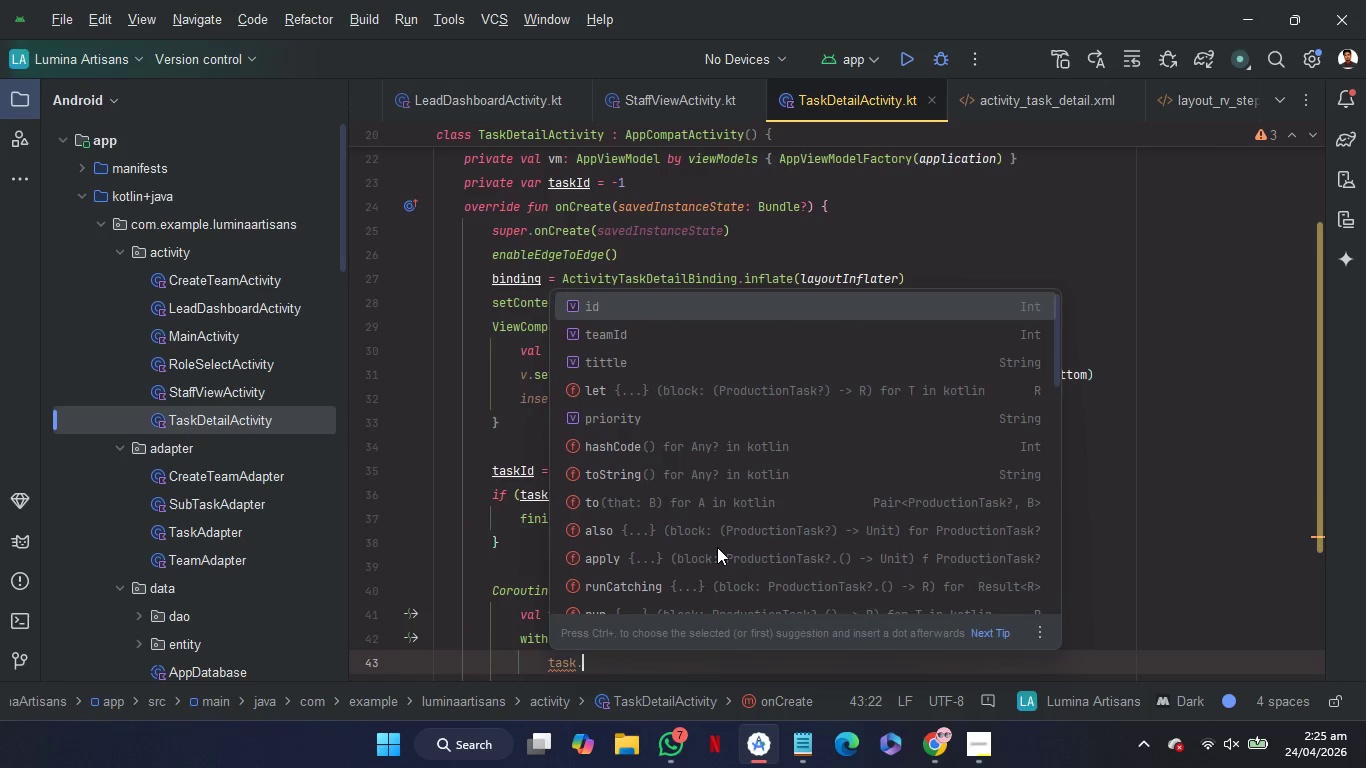 
key(L)
 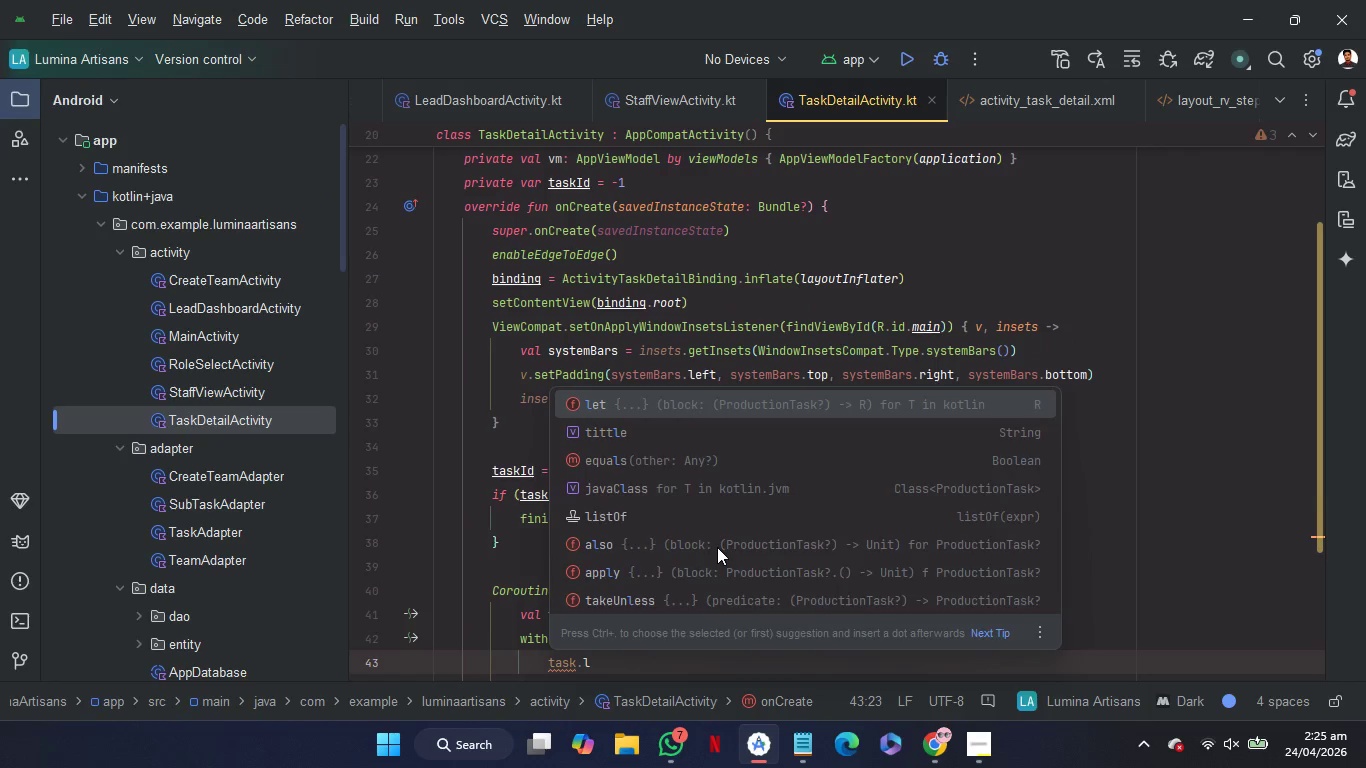 
key(Enter)
 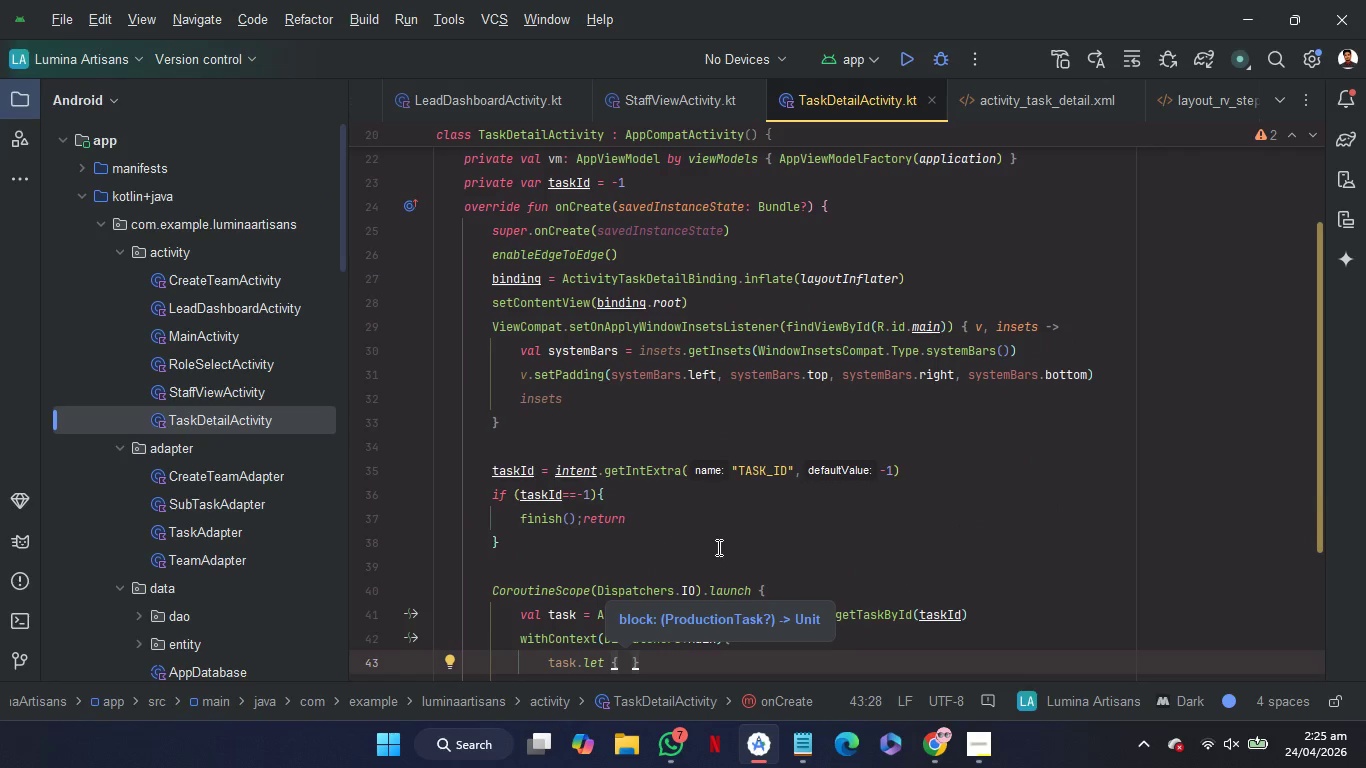 
key(Enter)
 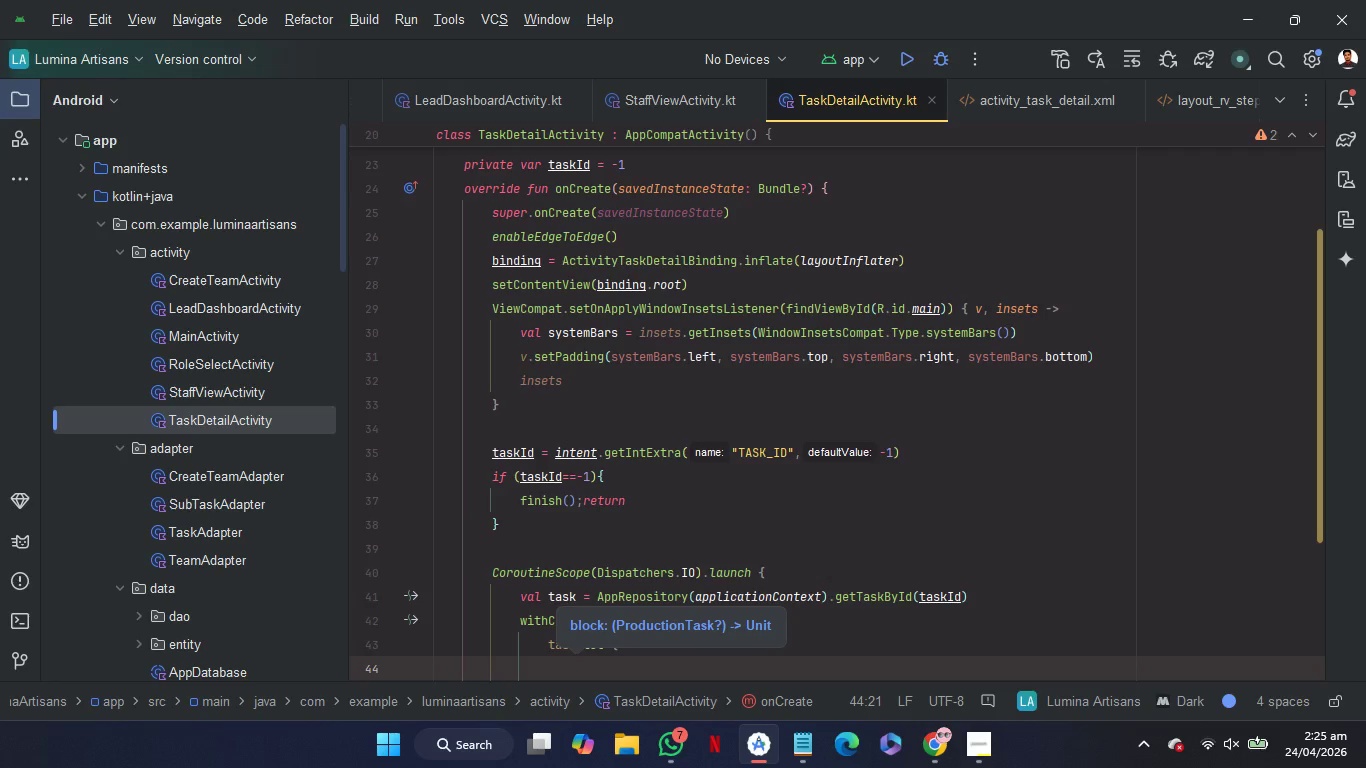 
type(bi)
 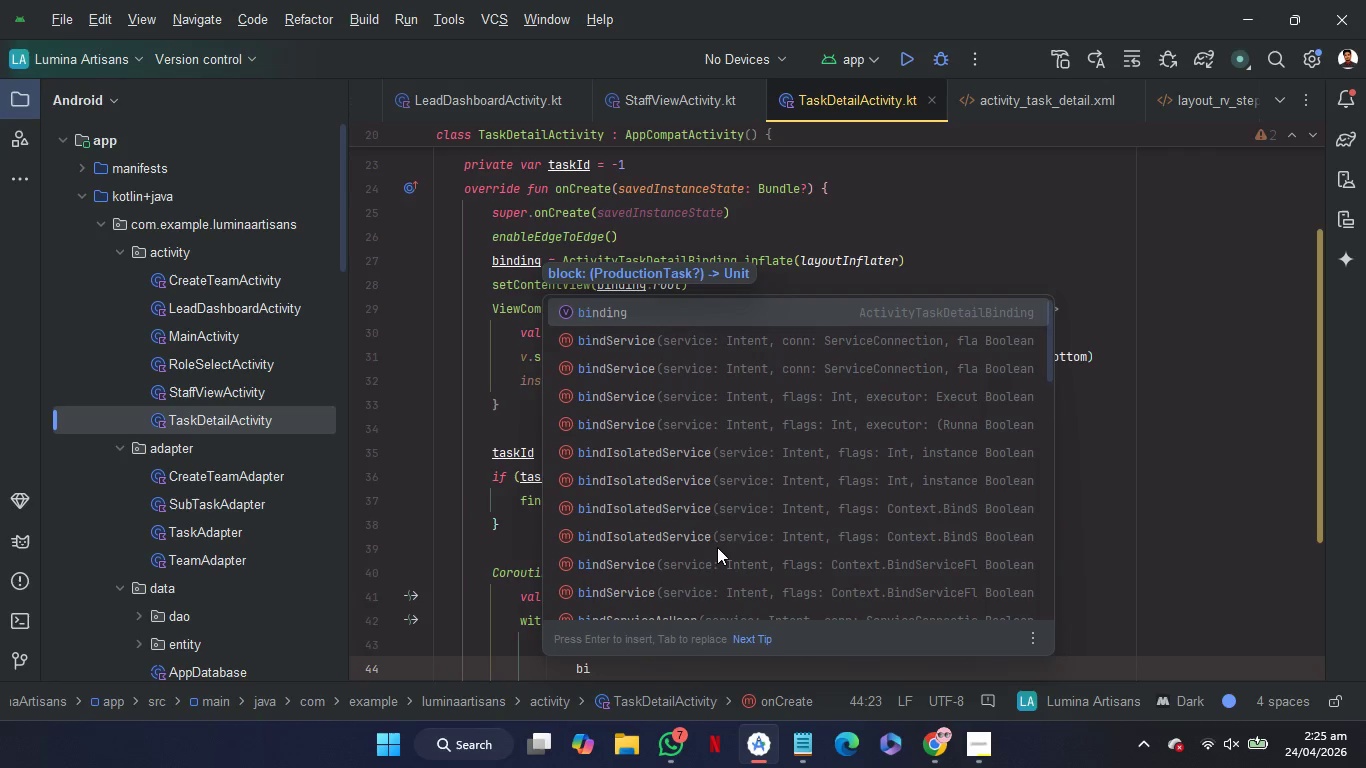 
key(Enter)
 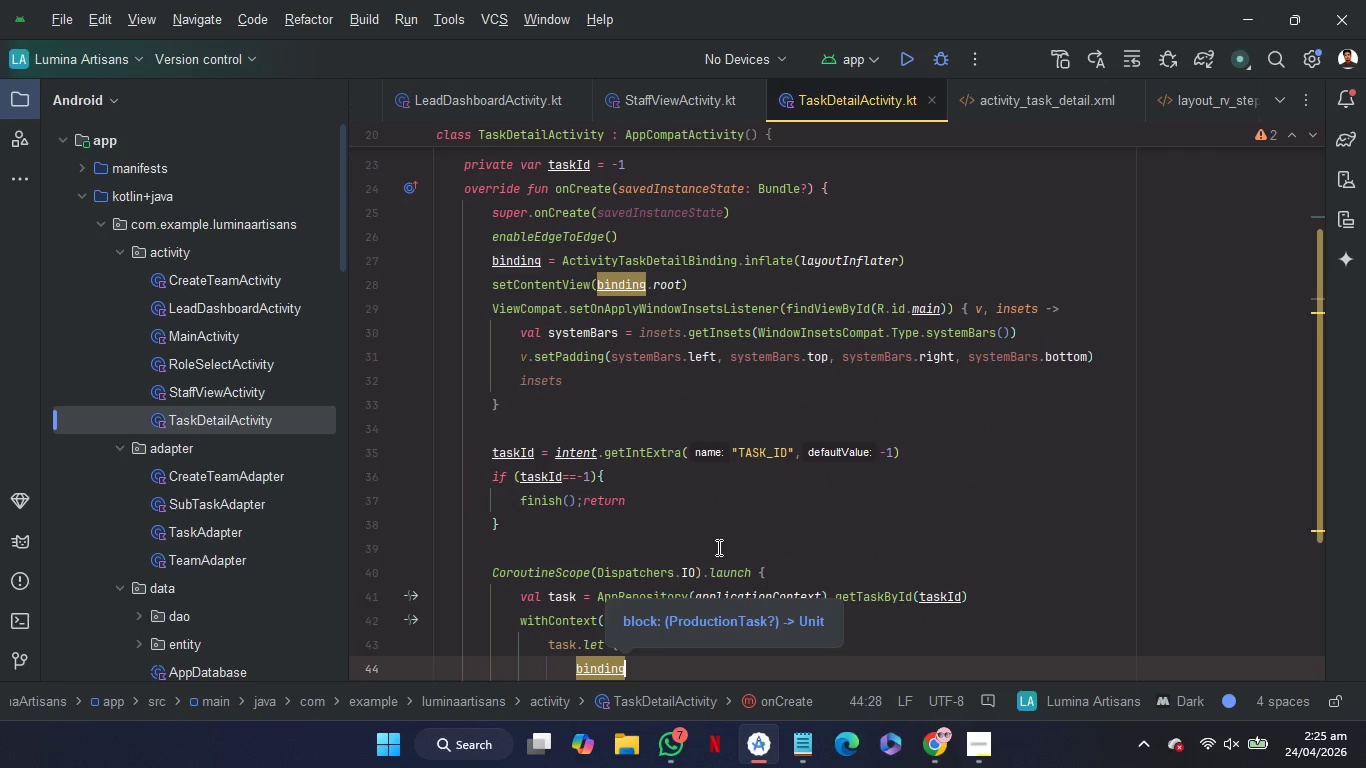 
key(Period)
 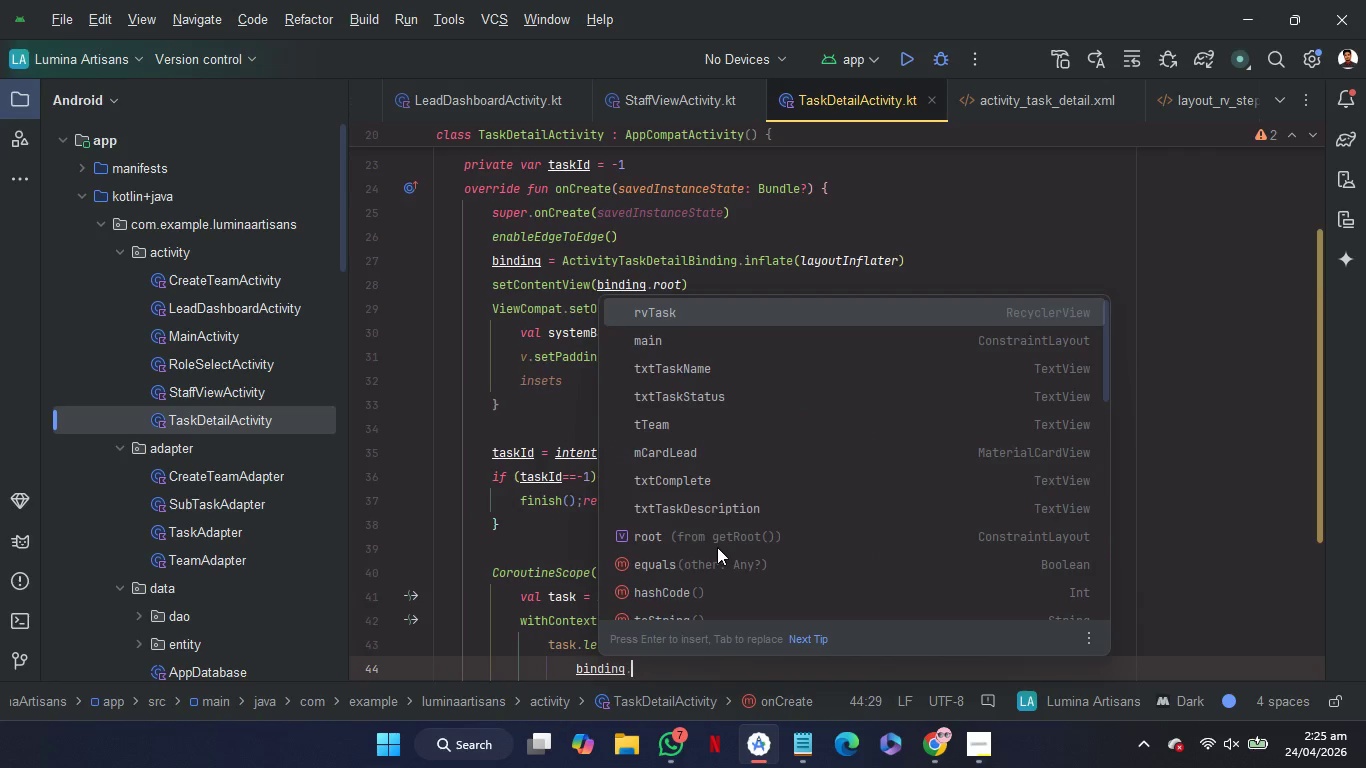 
key(T)
 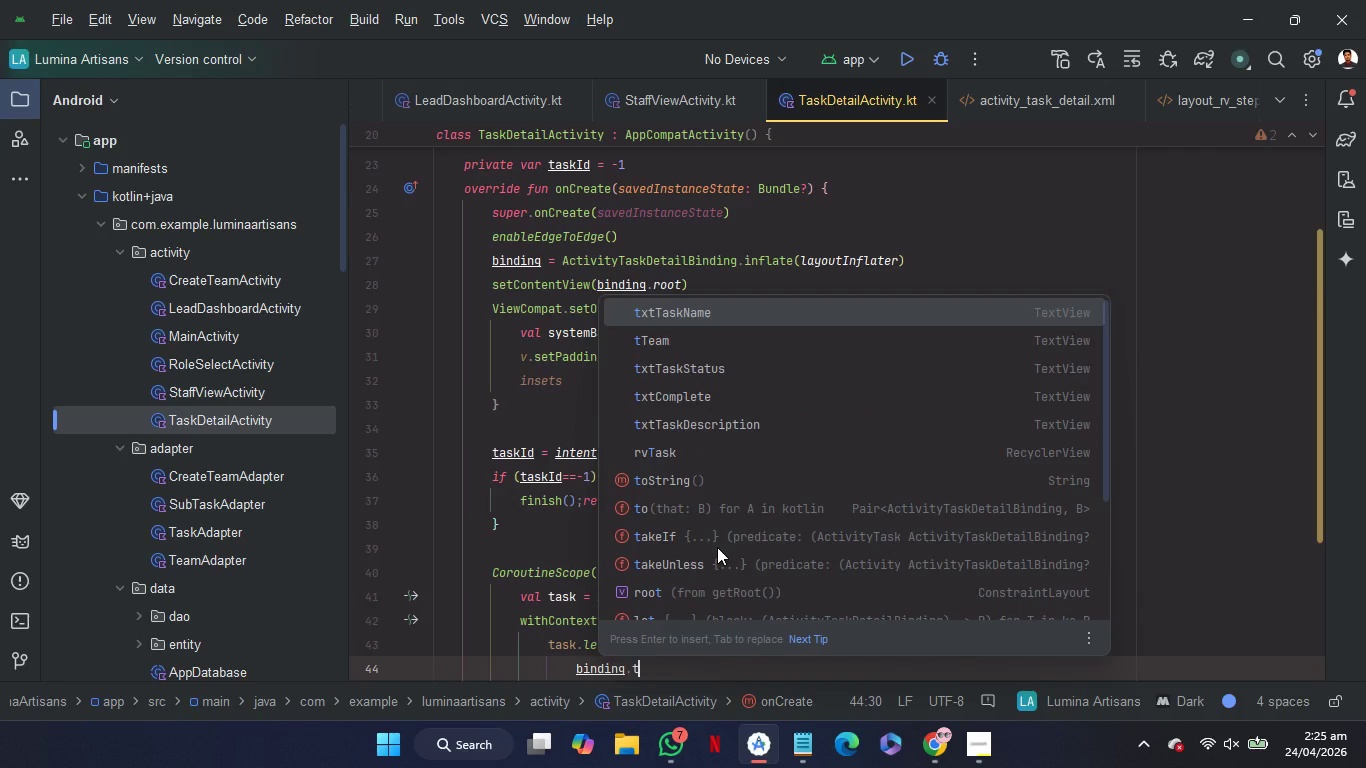 
key(Enter)
 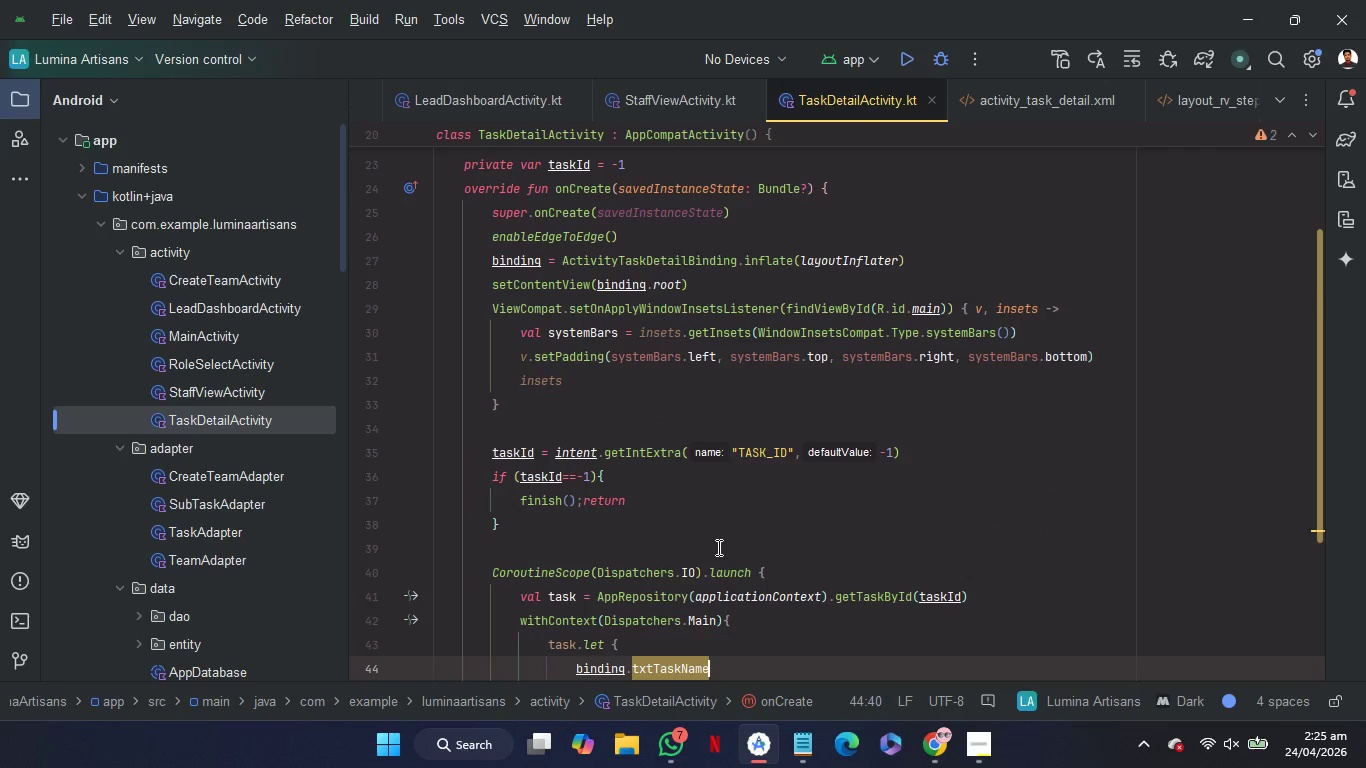 
key(Period)
 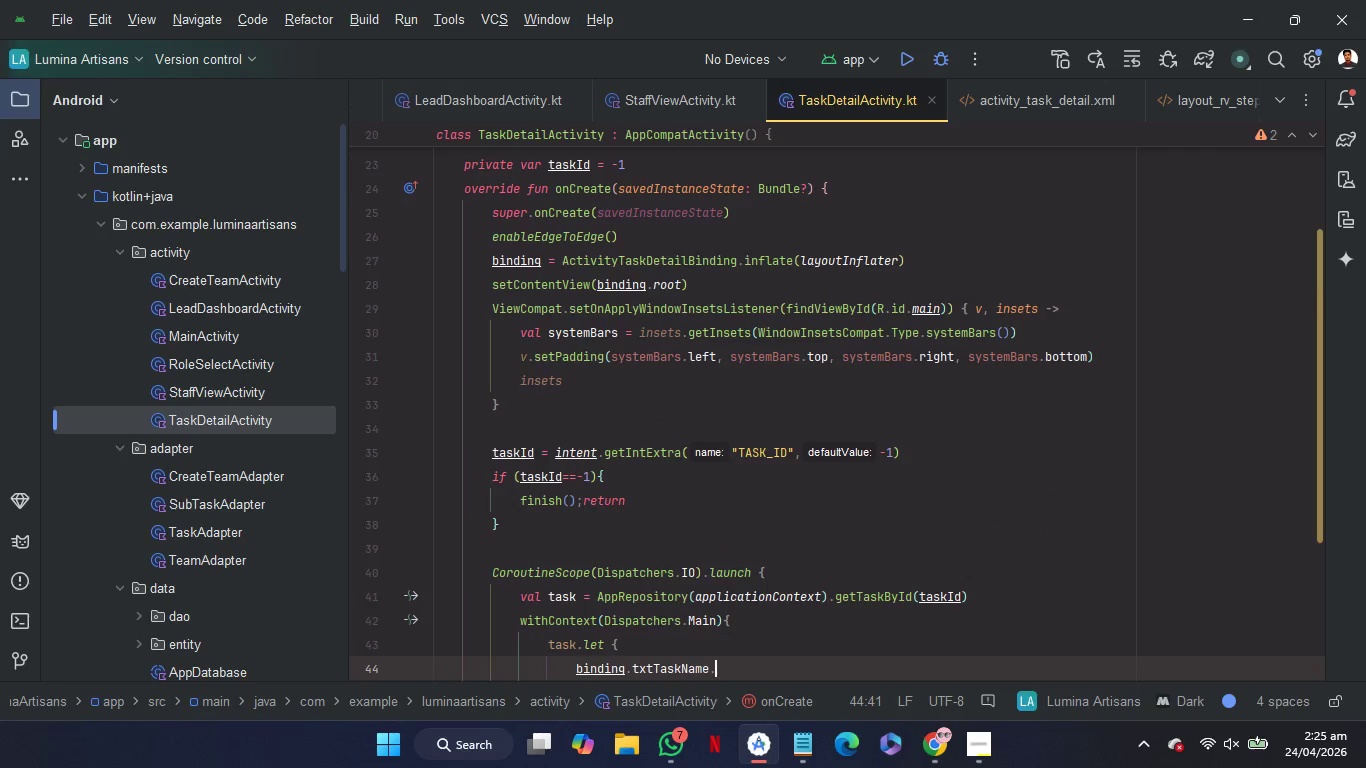 
key(T)
 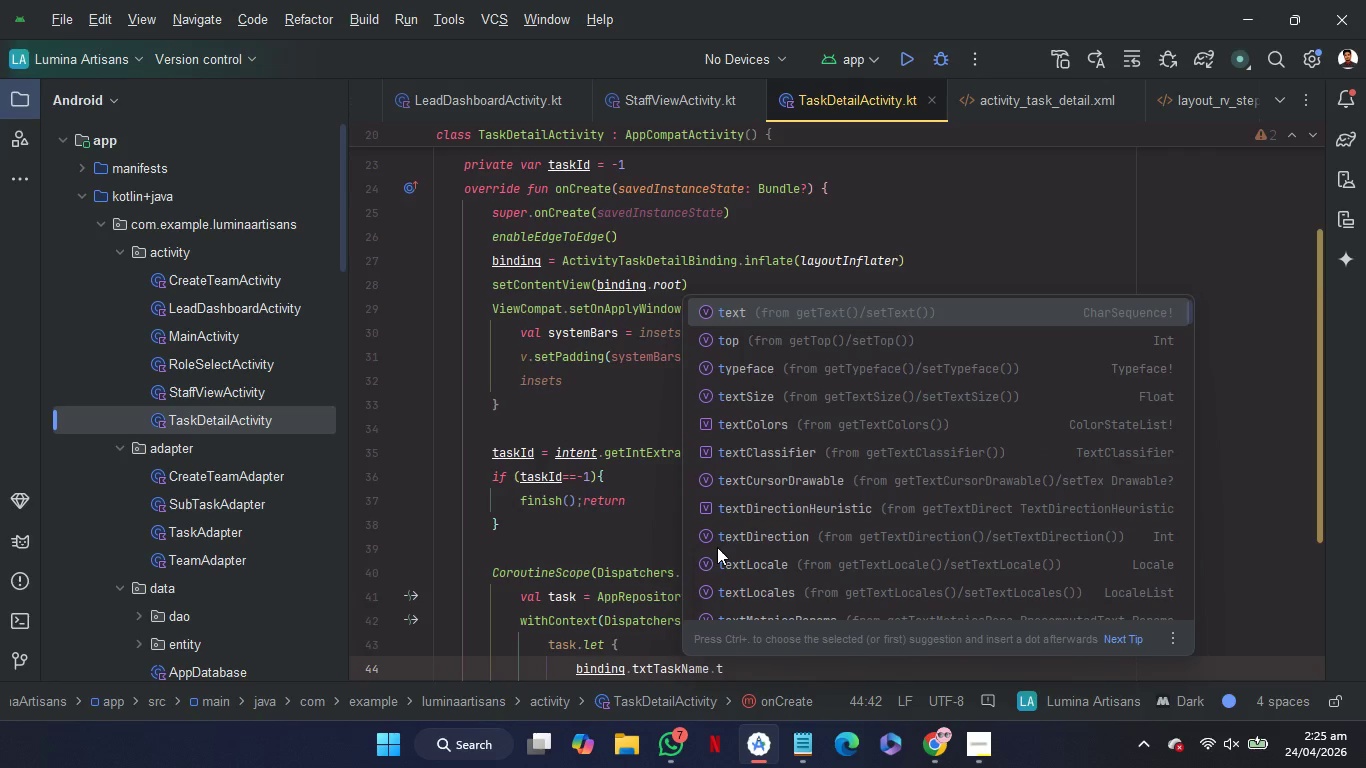 
key(Enter)
 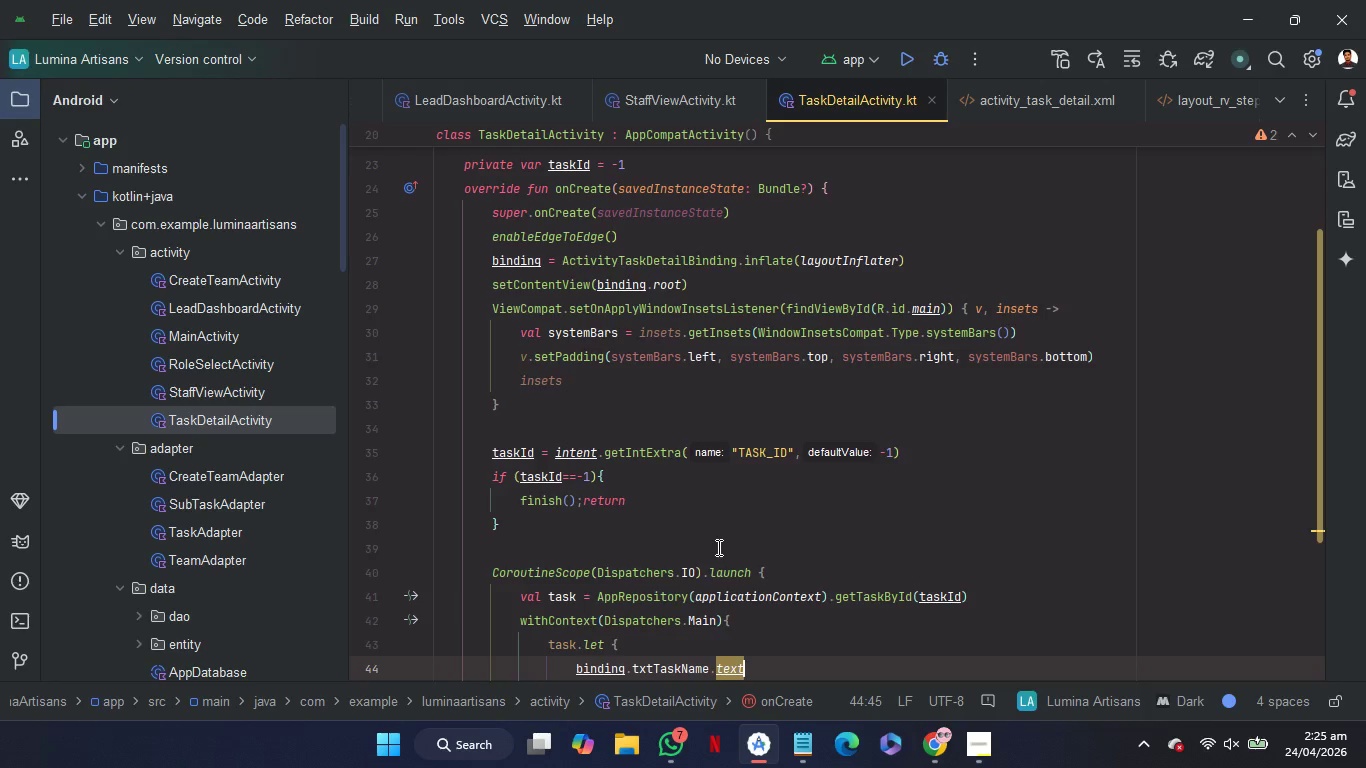 
key(Space)
 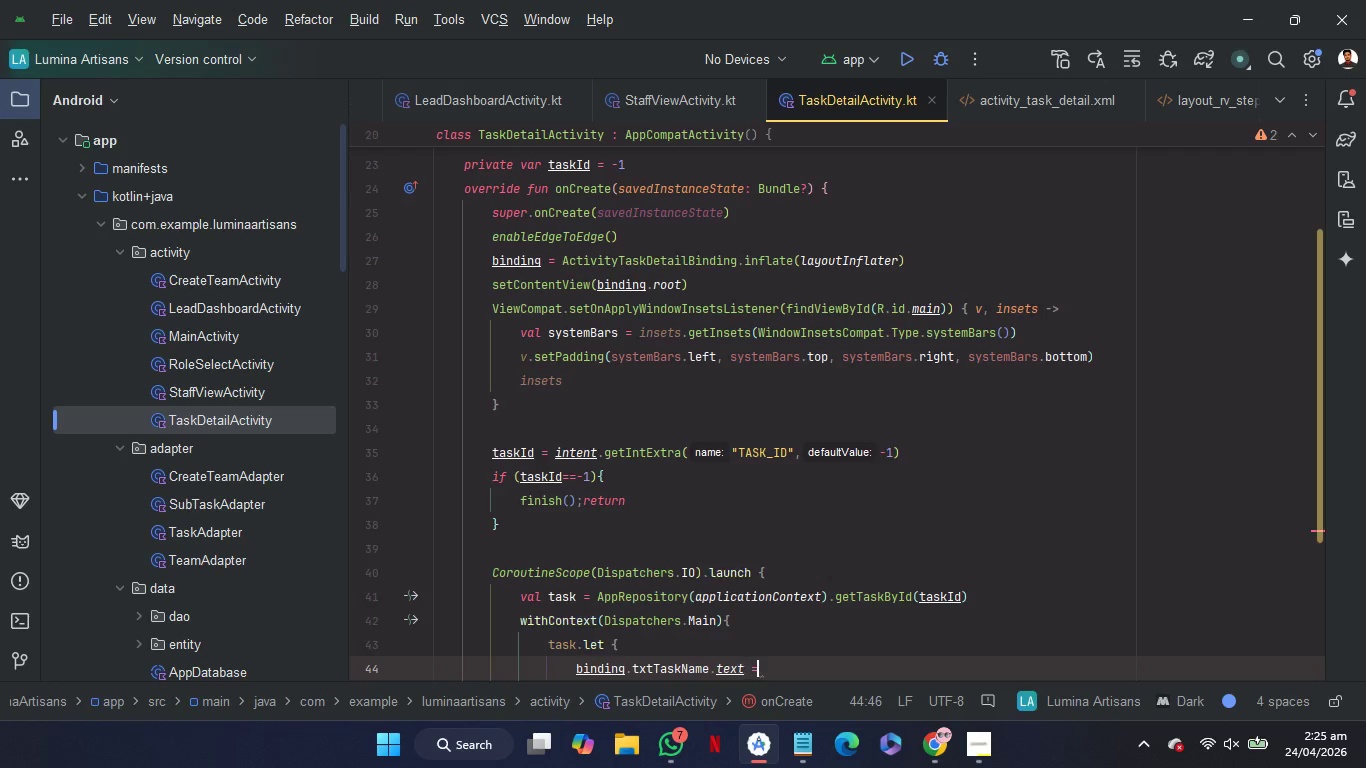 
key(Equal)
 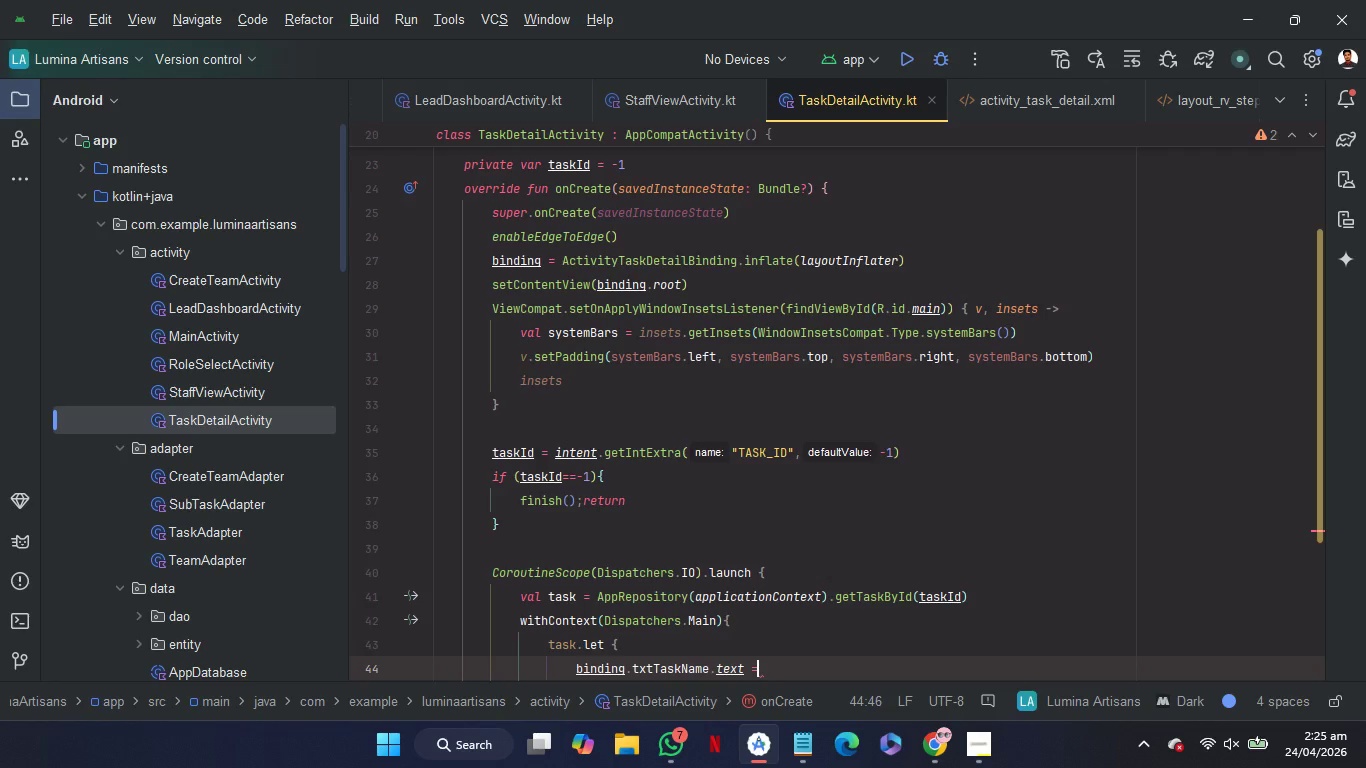 
key(Space)
 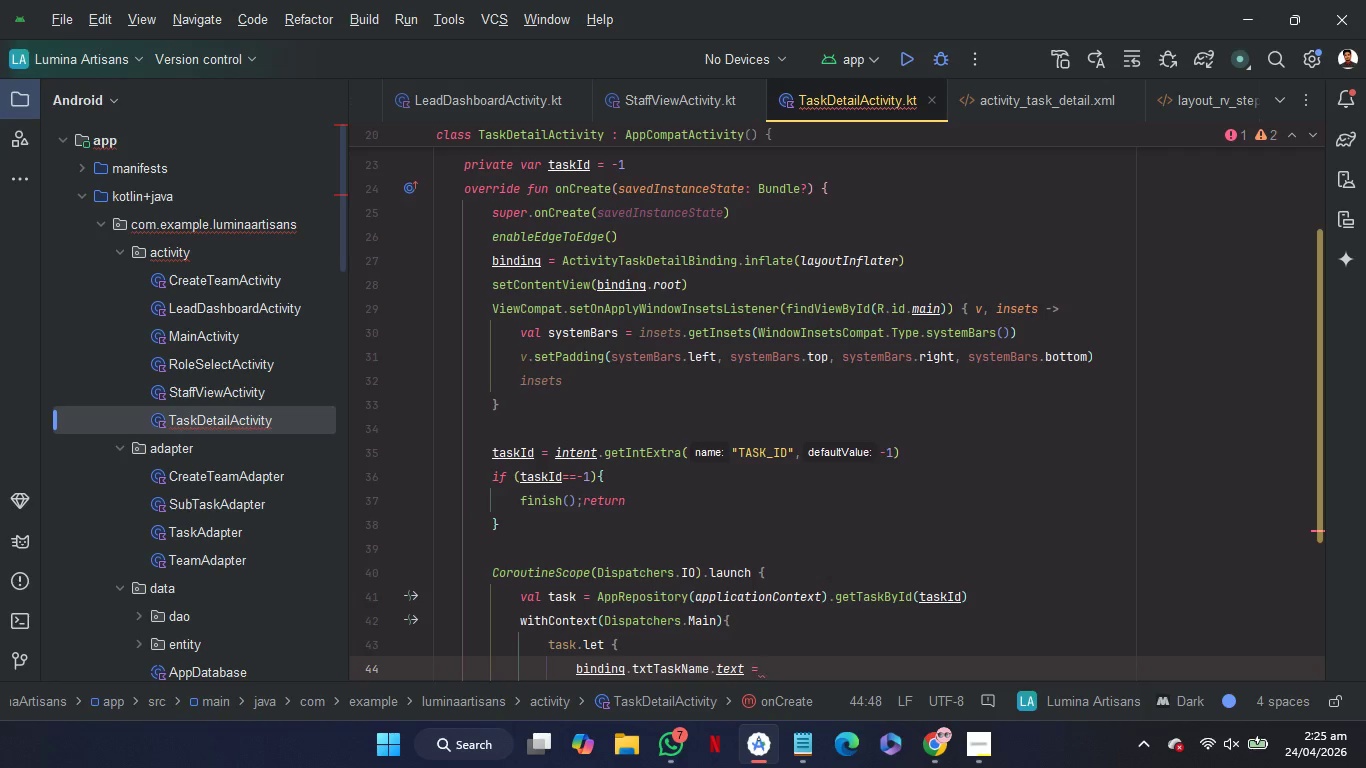 
key(I)
 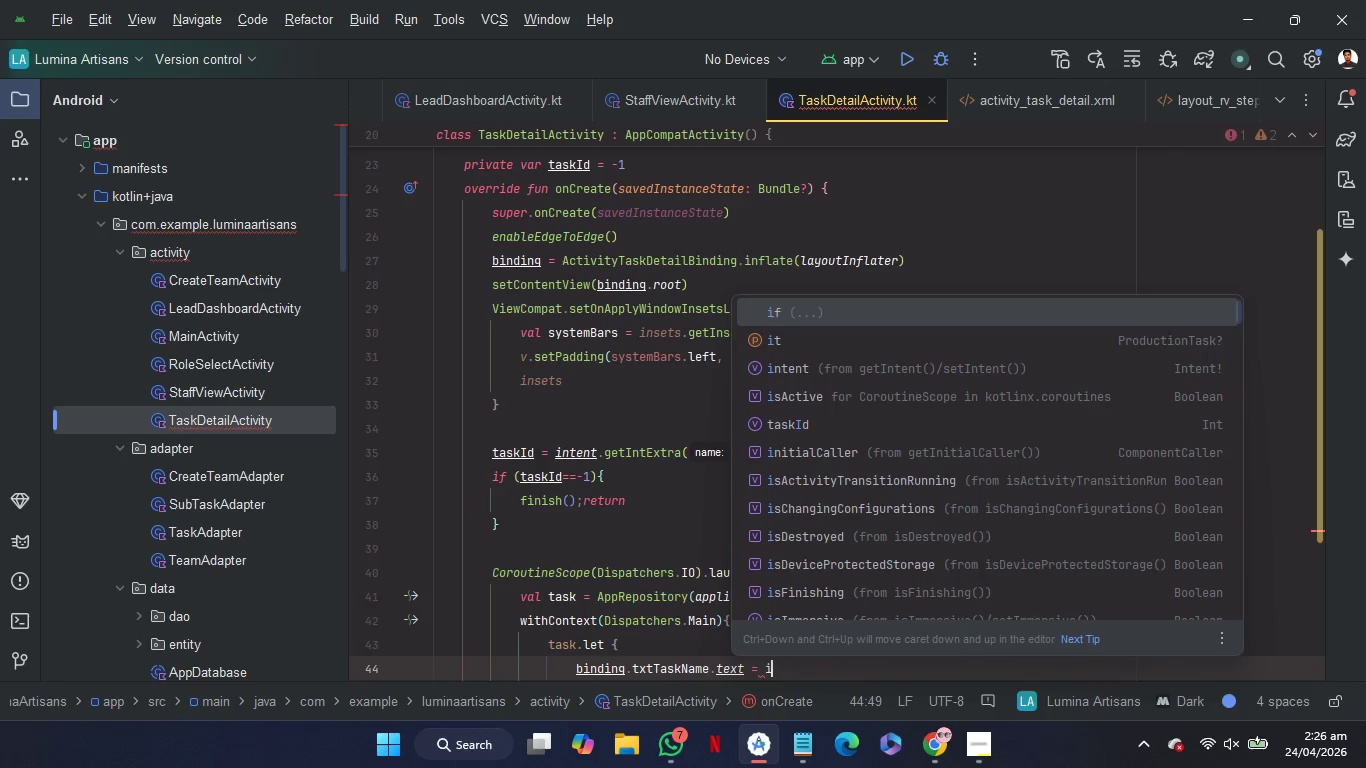 
key(ArrowDown)
 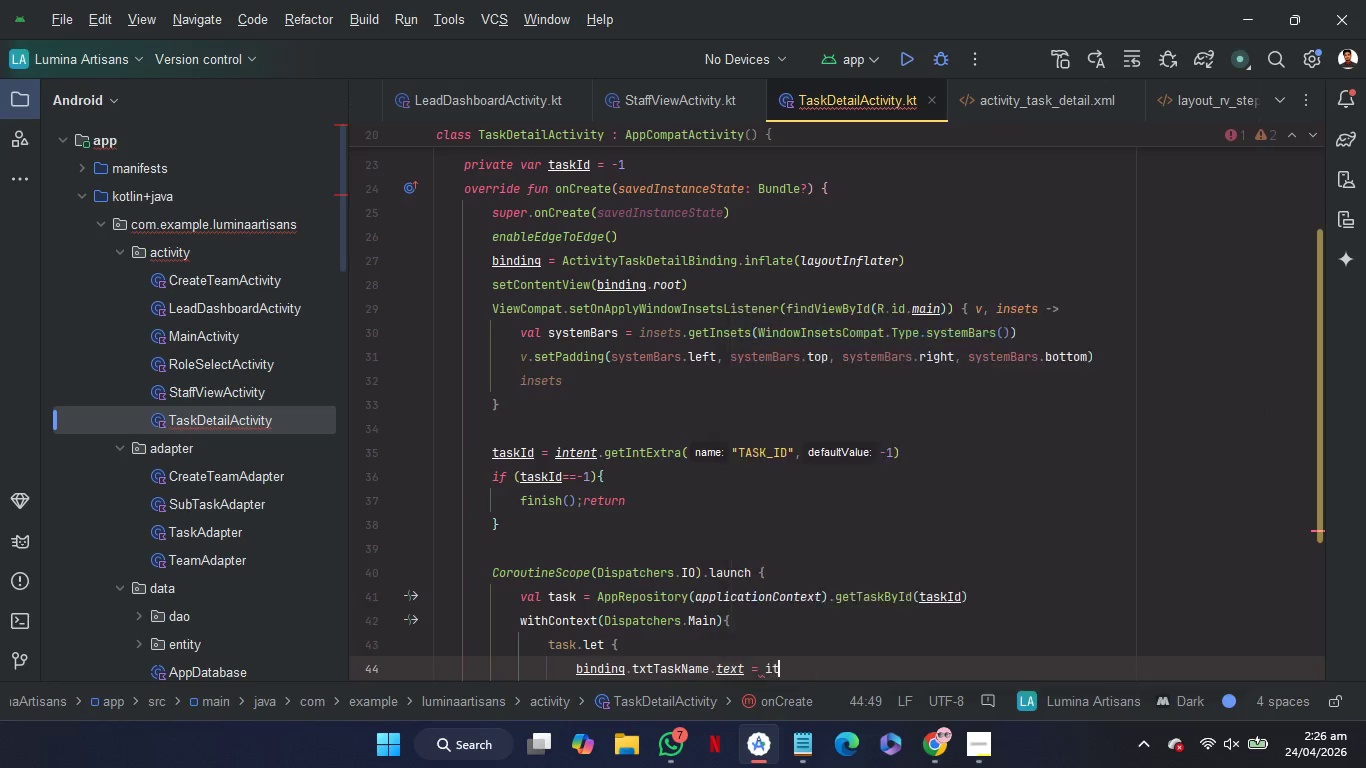 
key(Enter)
 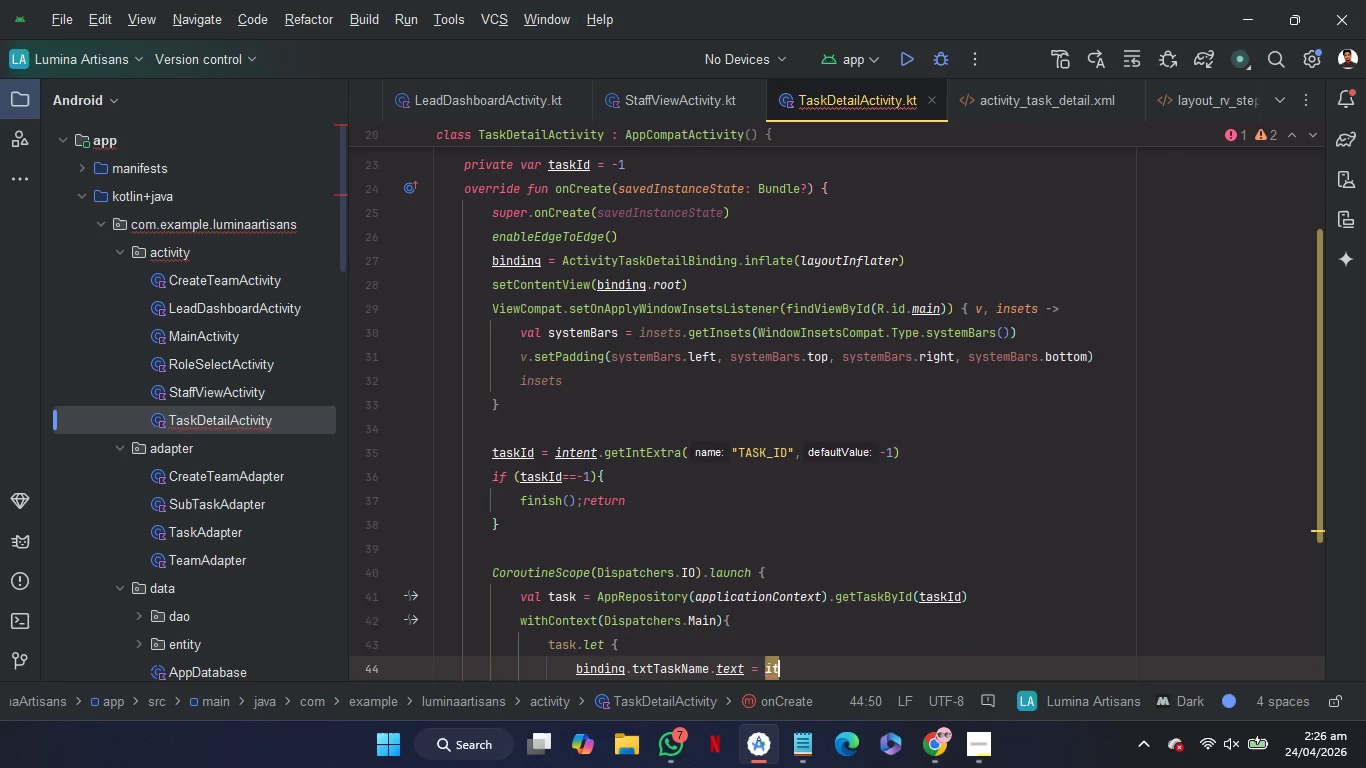 
key(Period)
 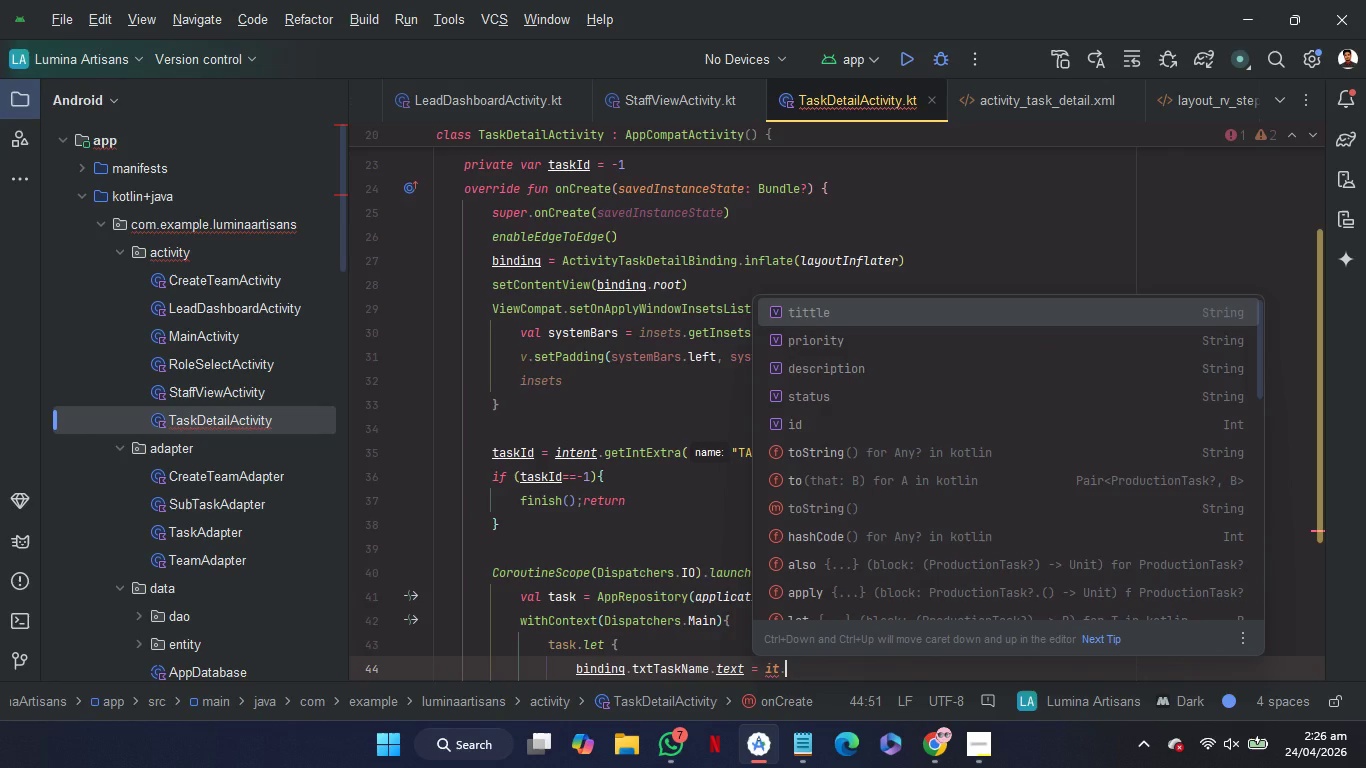 
key(Enter)
 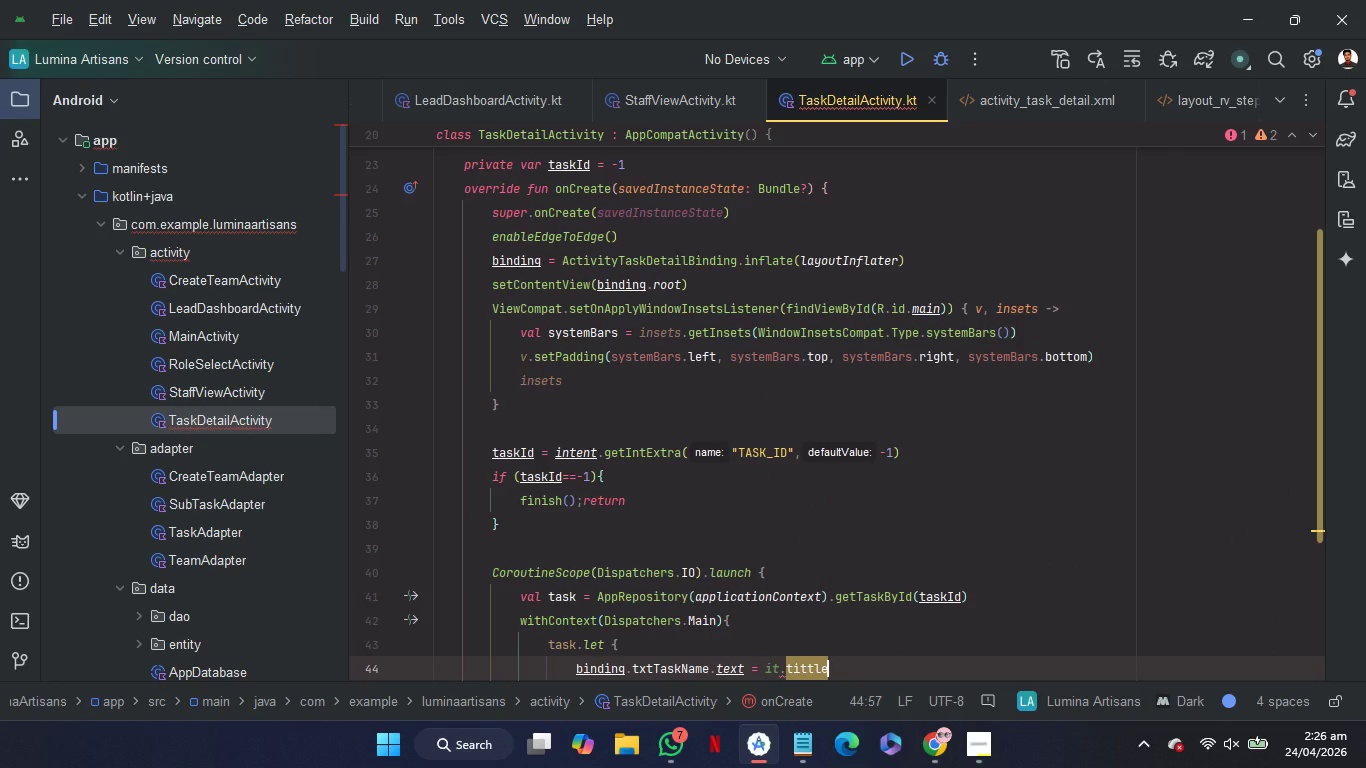 
key(ArrowUp)
 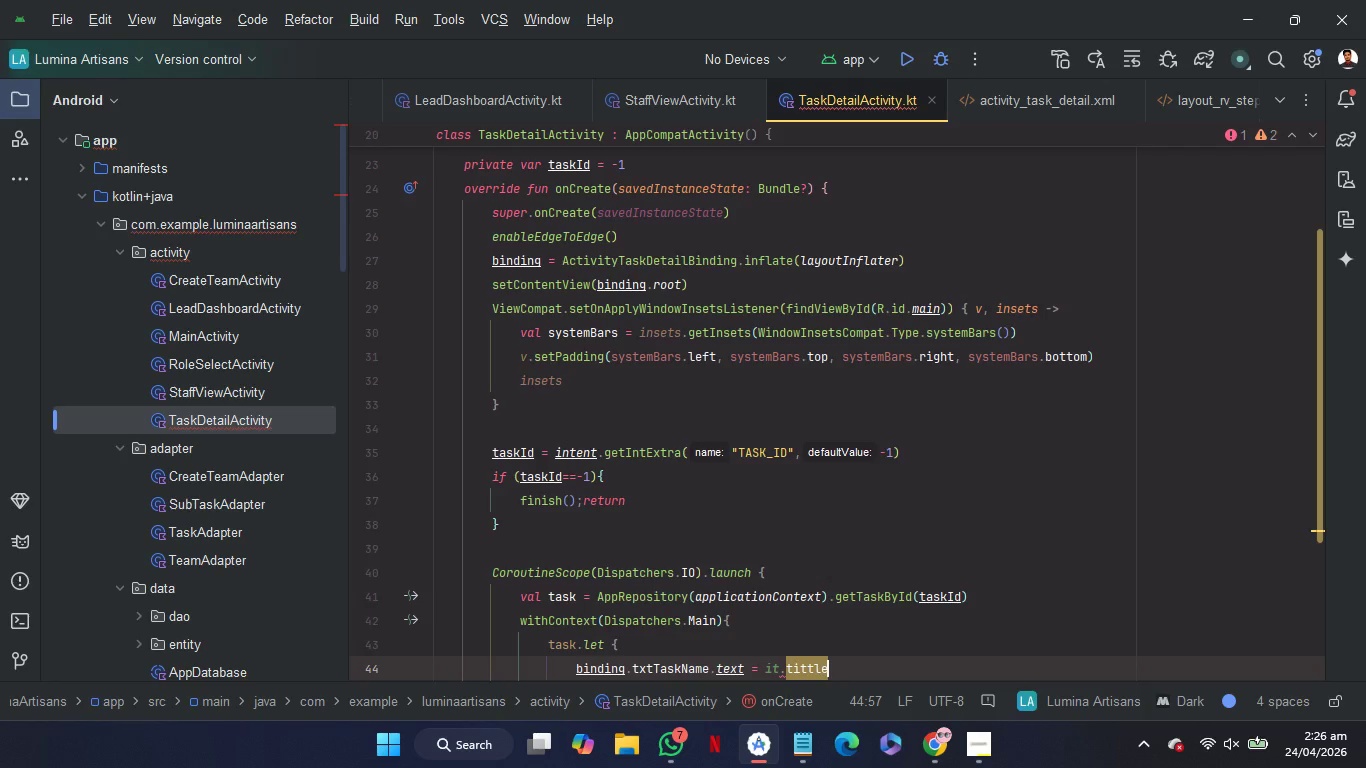 
key(ArrowDown)
 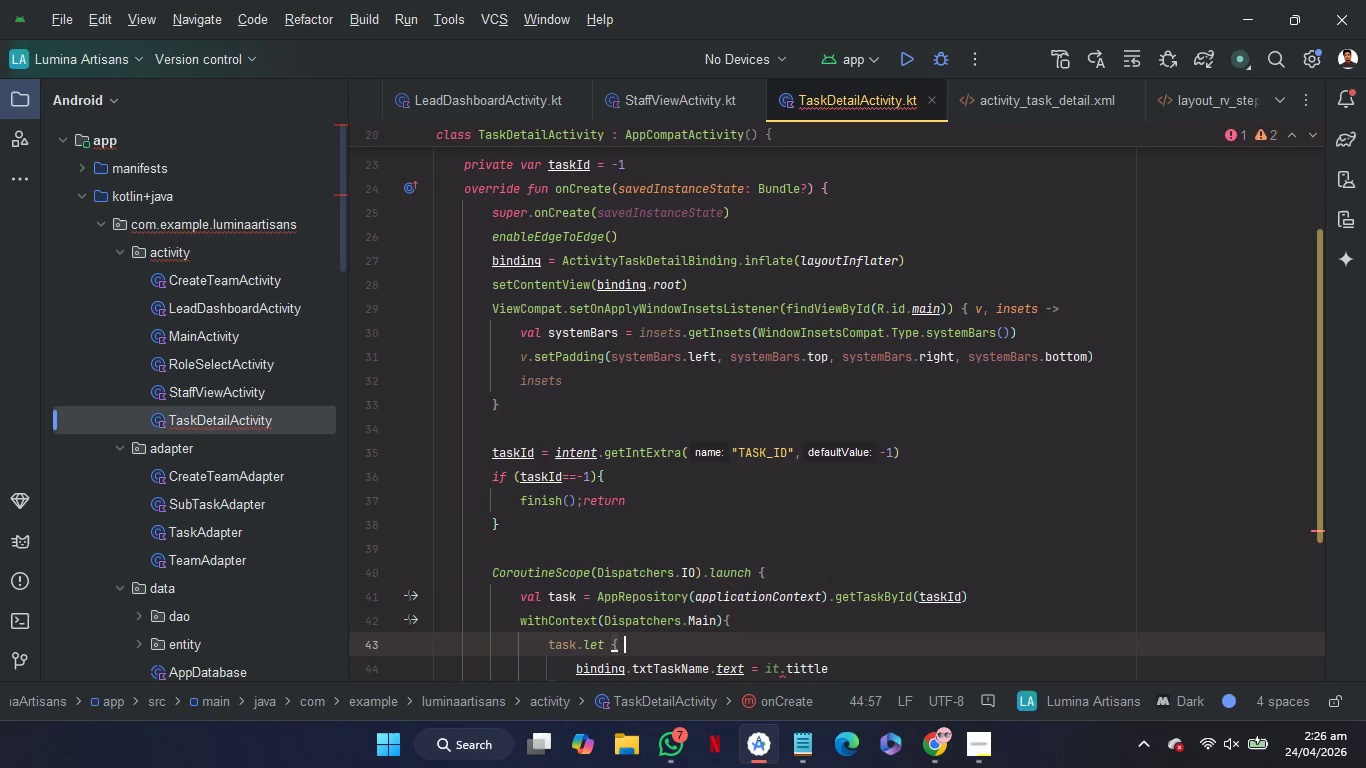 
key(ArrowUp)
 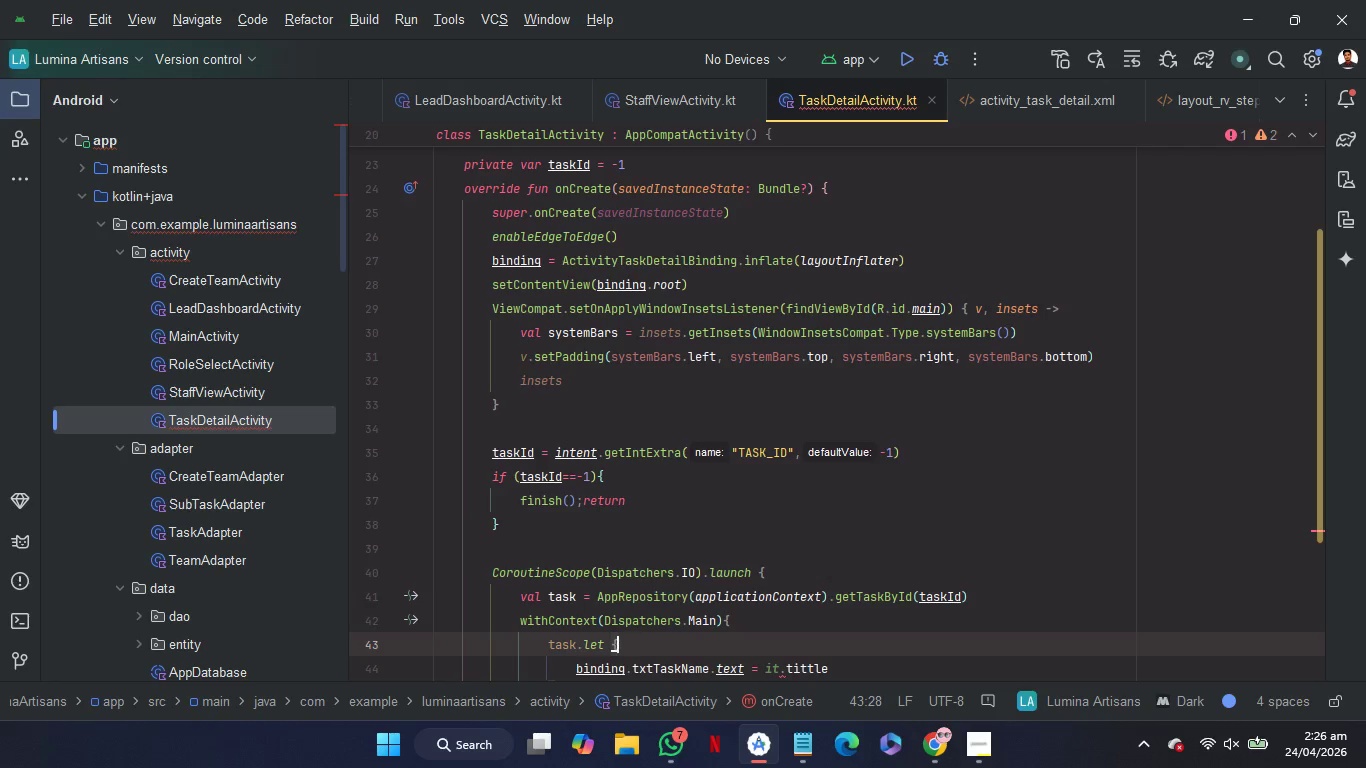 
key(ArrowLeft)
 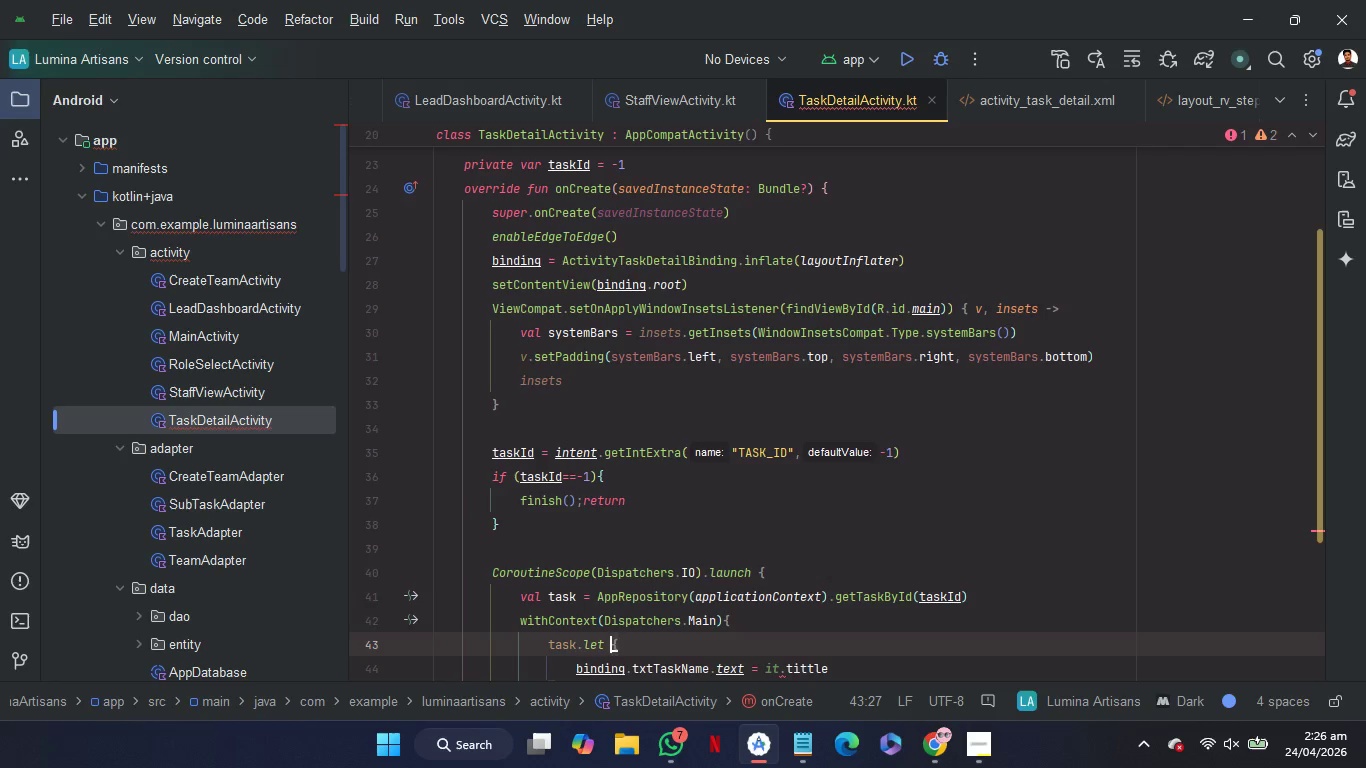 
key(ArrowLeft)
 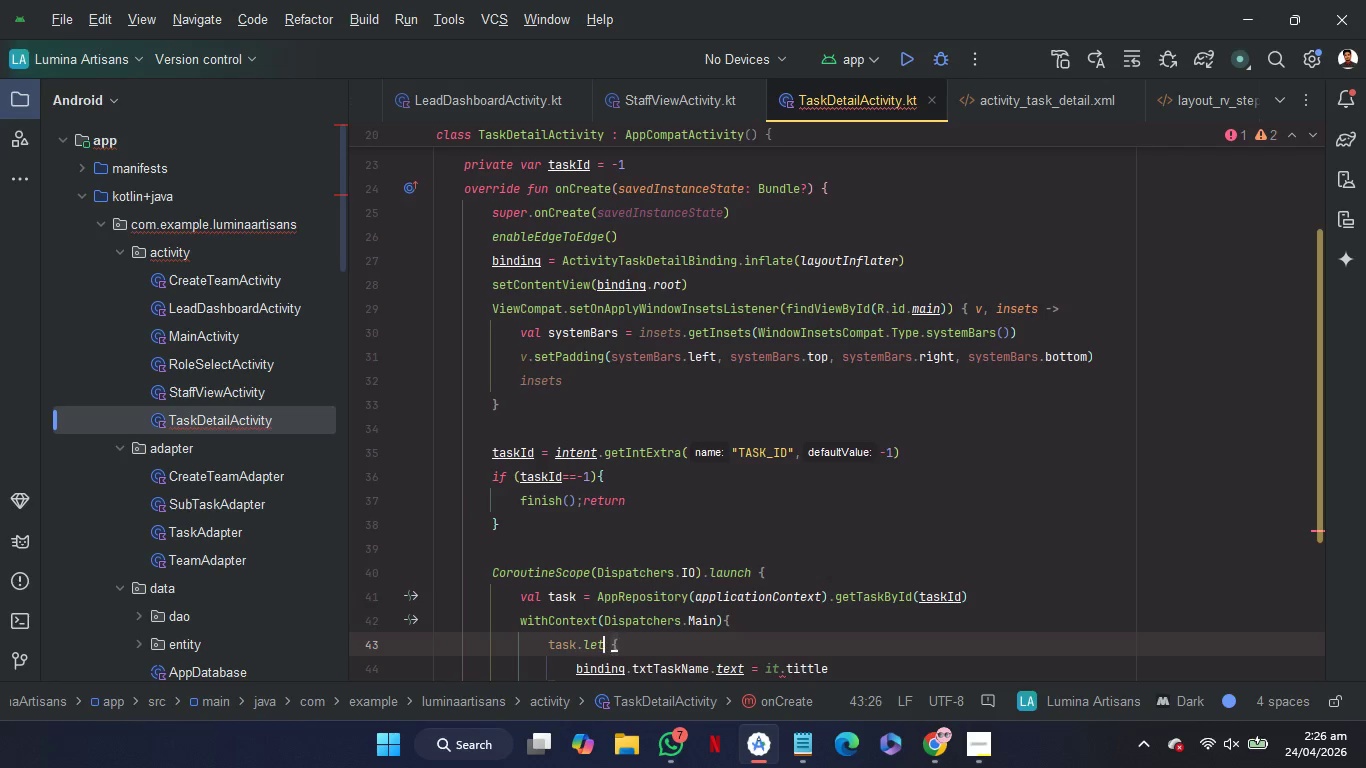 
key(ArrowLeft)
 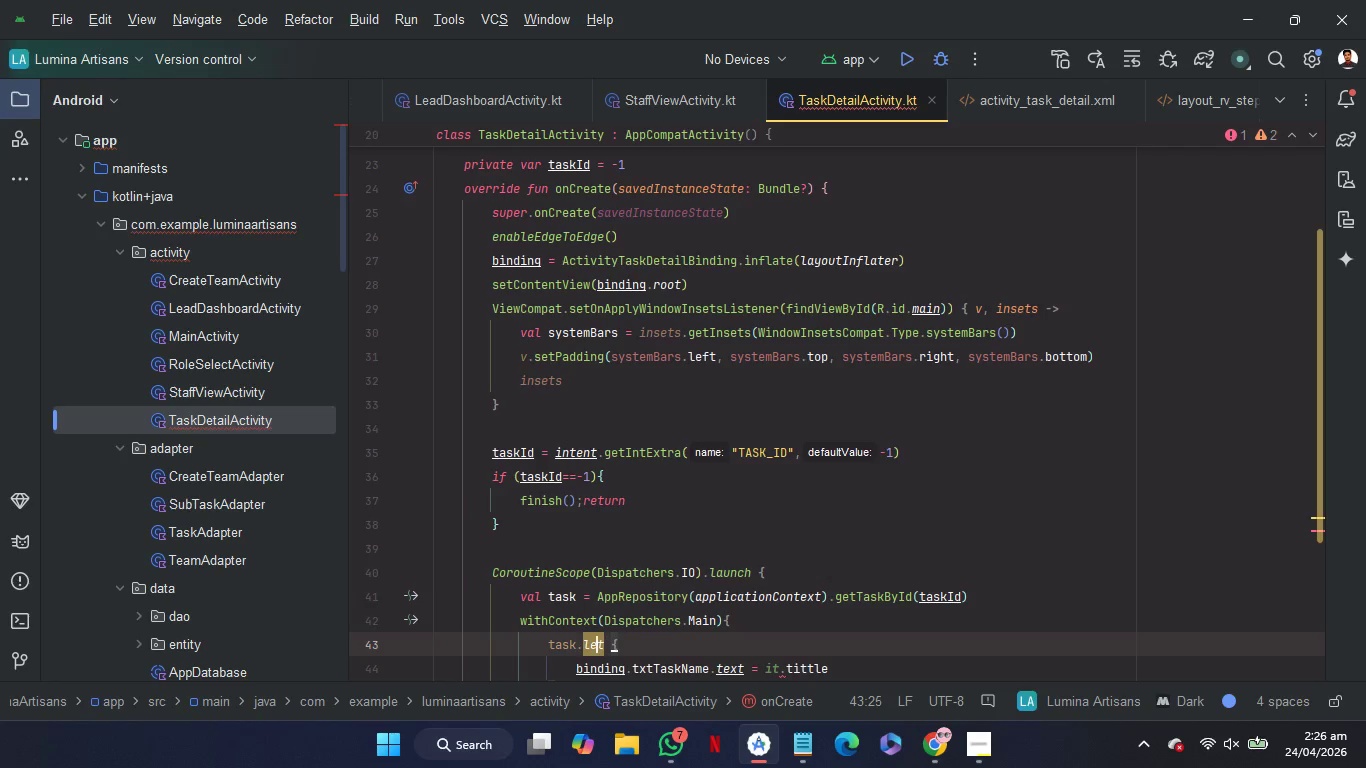 
key(ArrowLeft)
 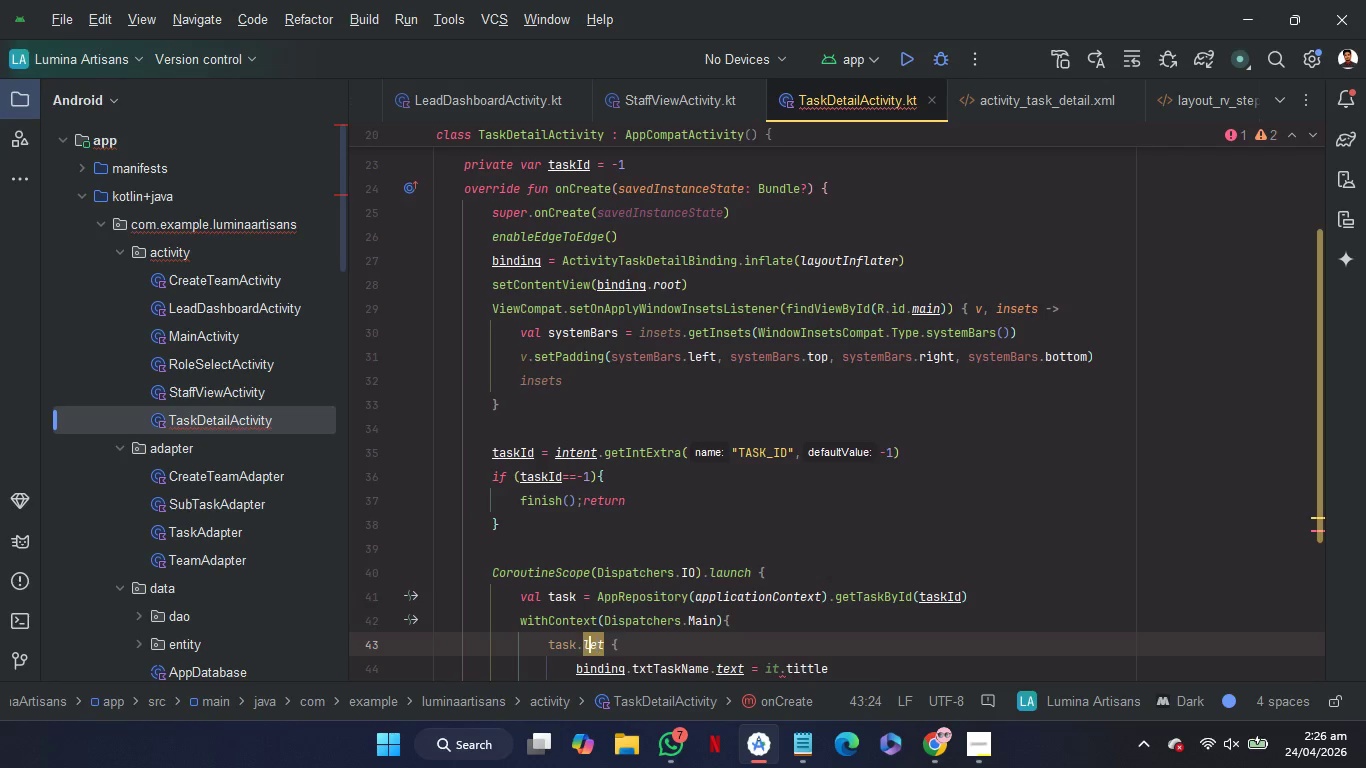 
key(ArrowLeft)
 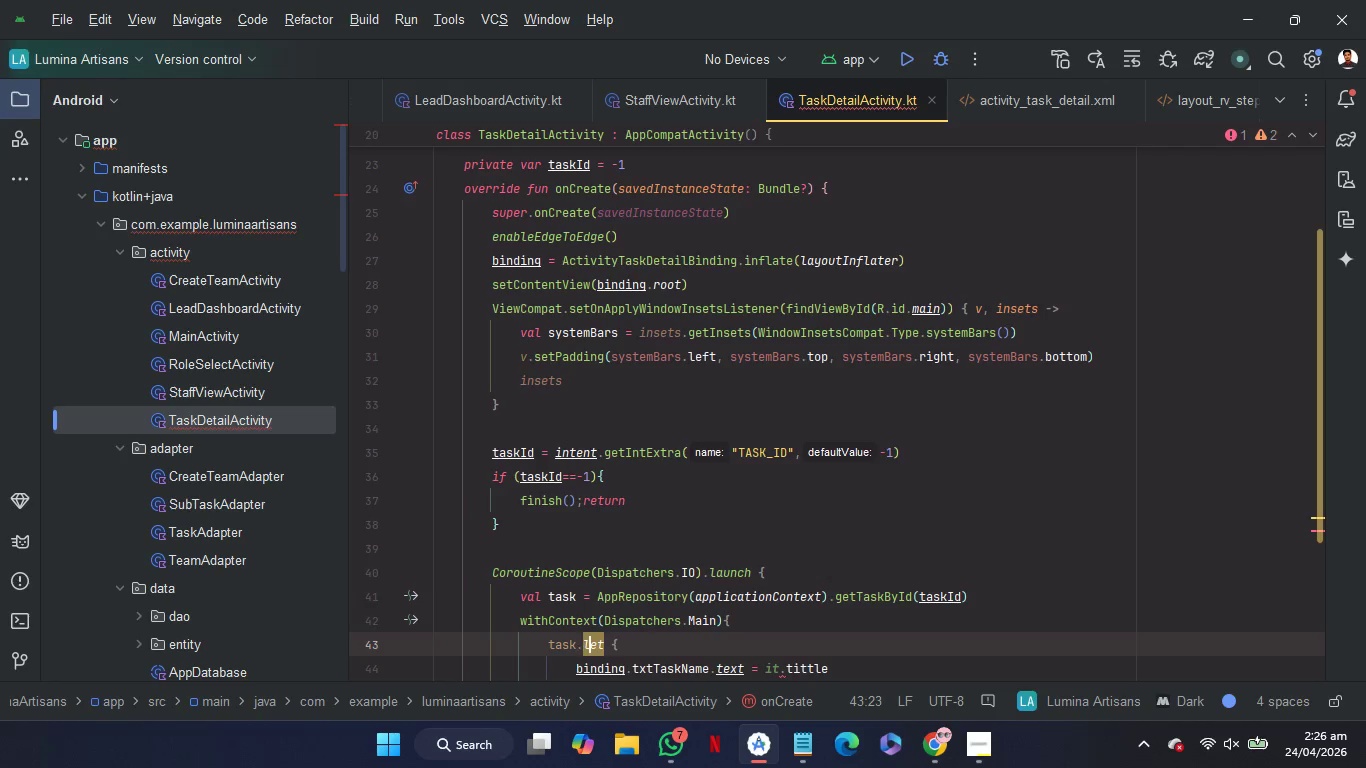 
key(ArrowLeft)
 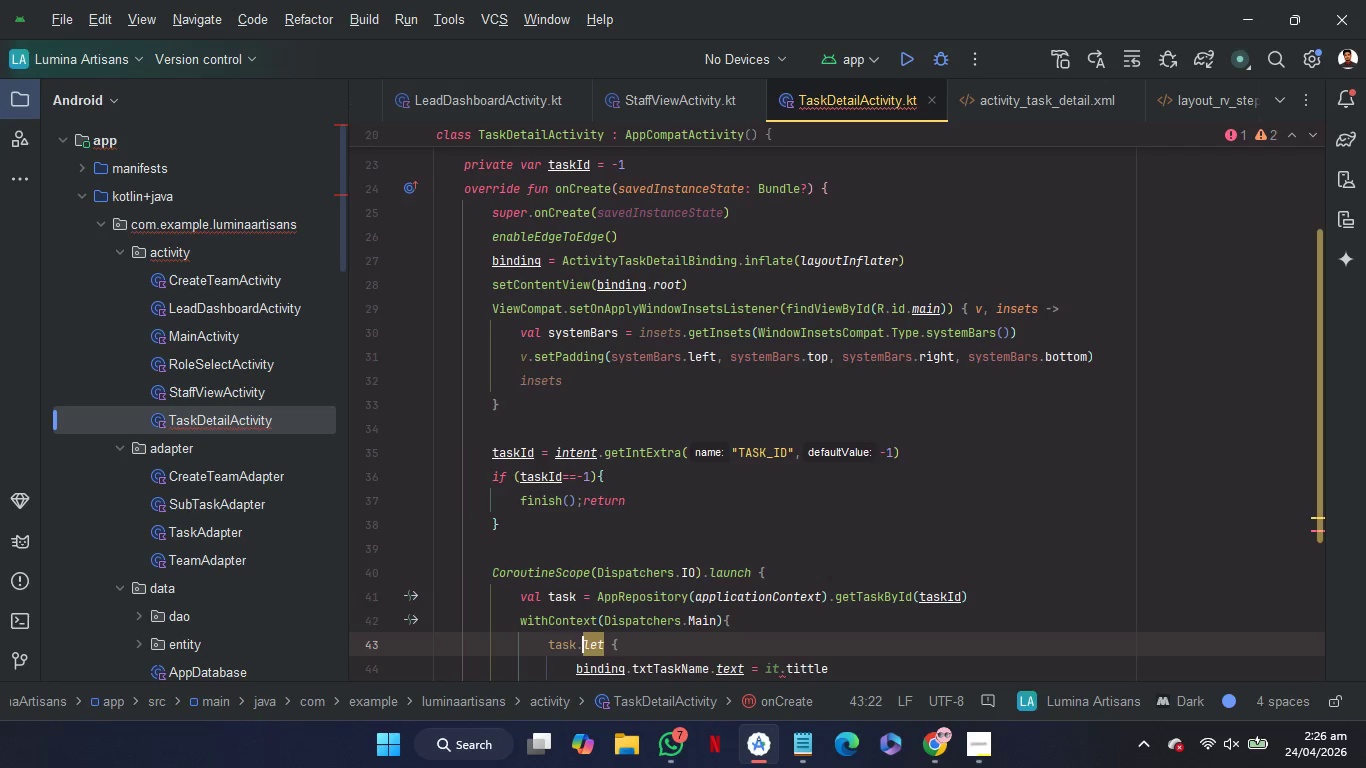 
key(ArrowLeft)
 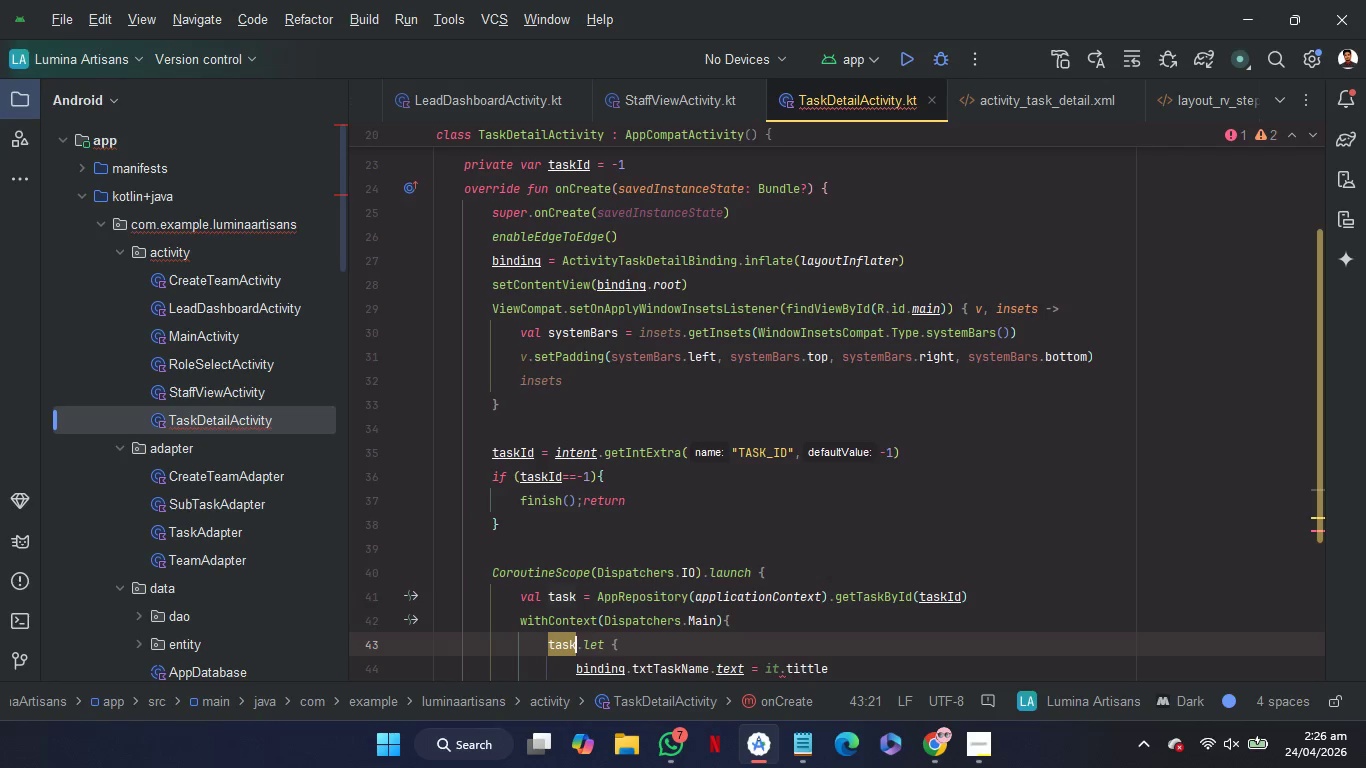 
key(Shift+Slash)
 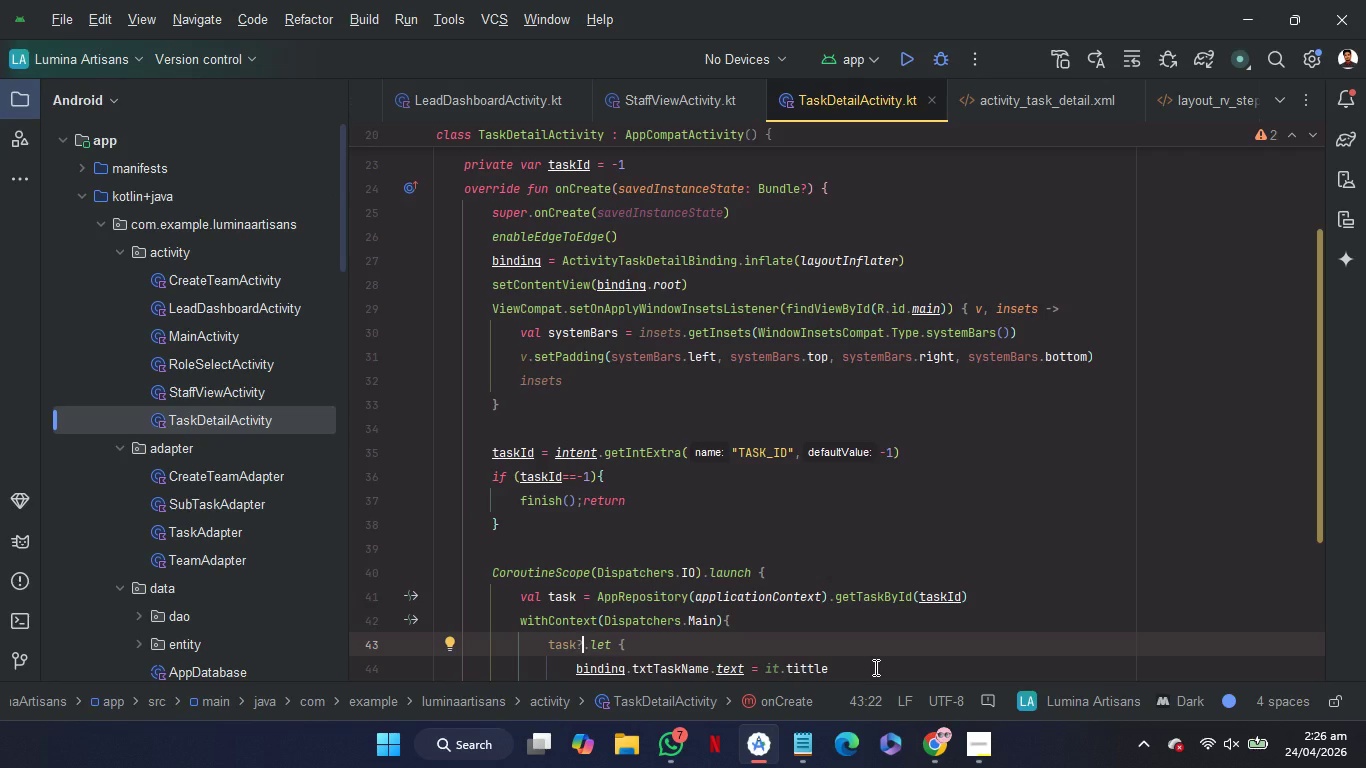 
left_click([874, 667])
 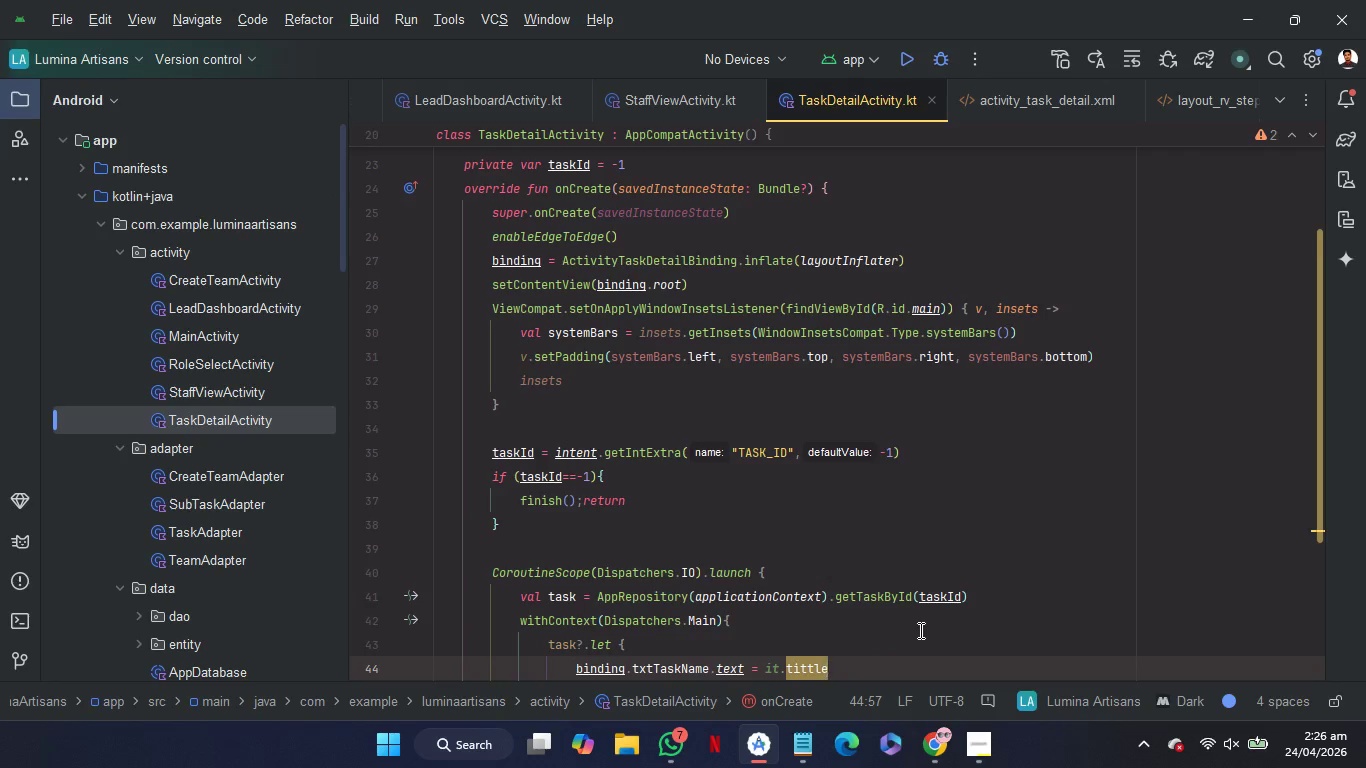 
scroll: coordinate [919, 630], scroll_direction: down, amount: 1.0
 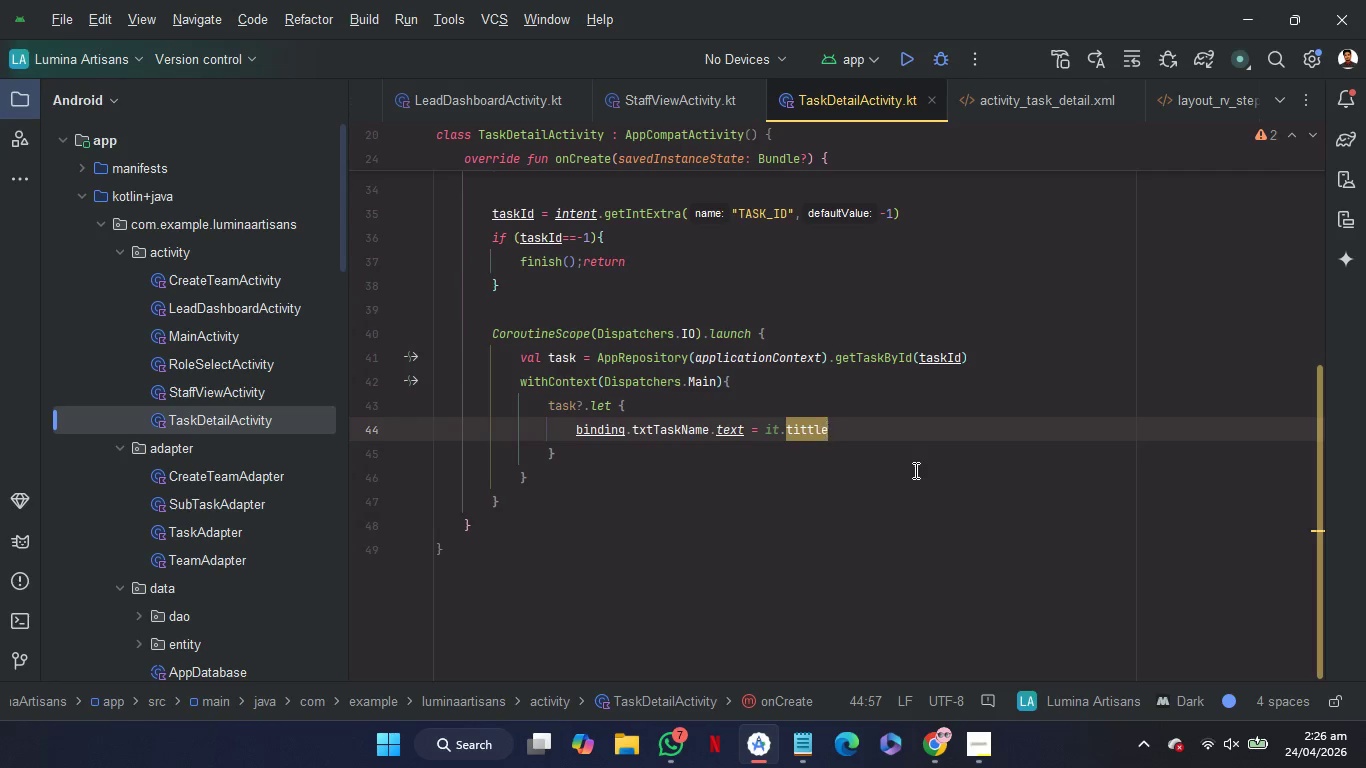 
wait(37.66)
 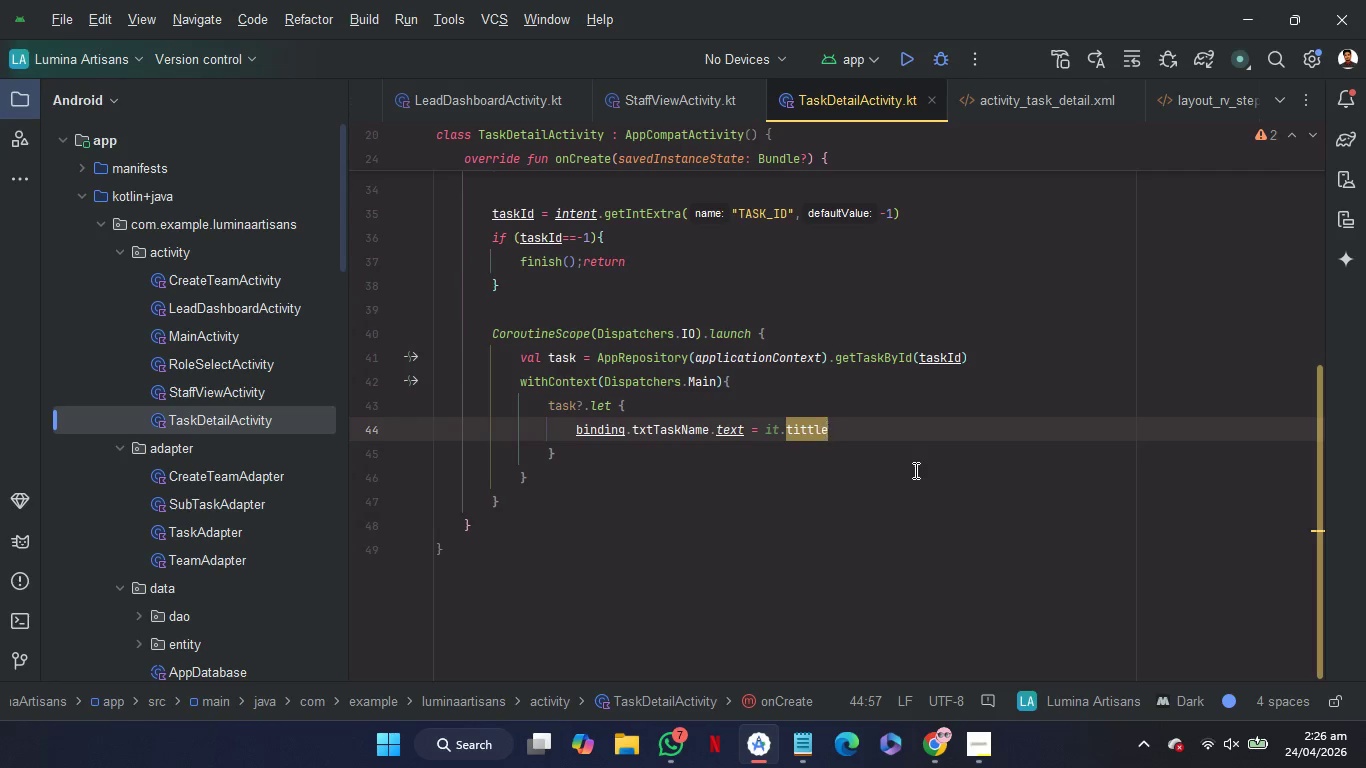 
key(Enter)
 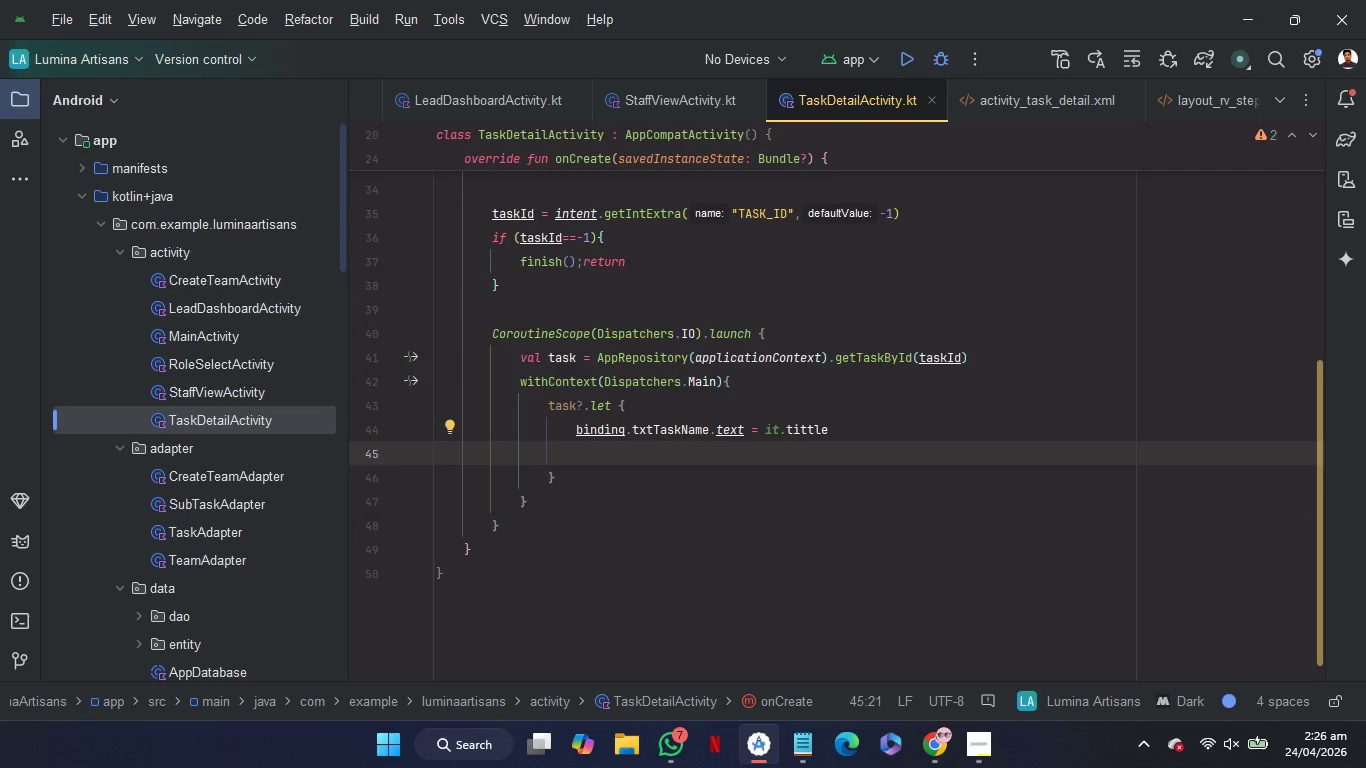 
type(bi)
 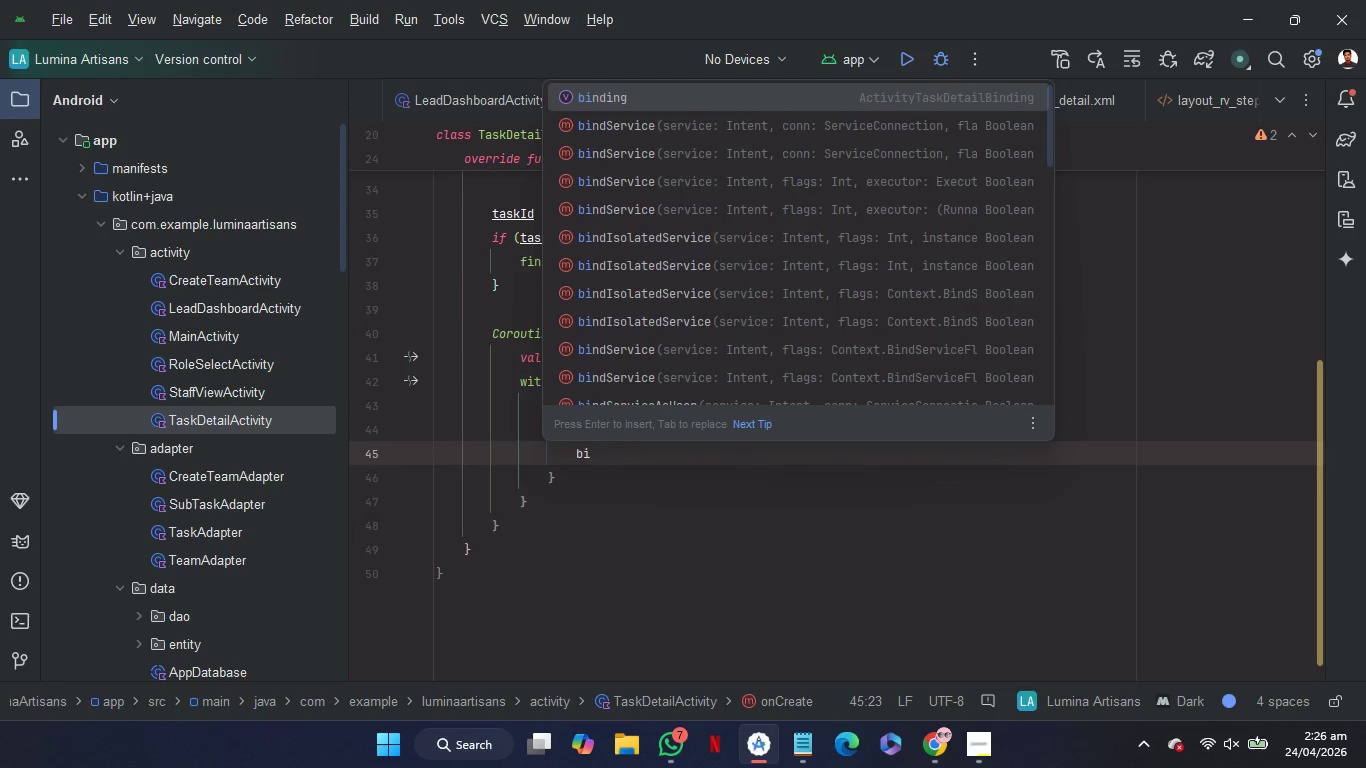 
key(Enter)
 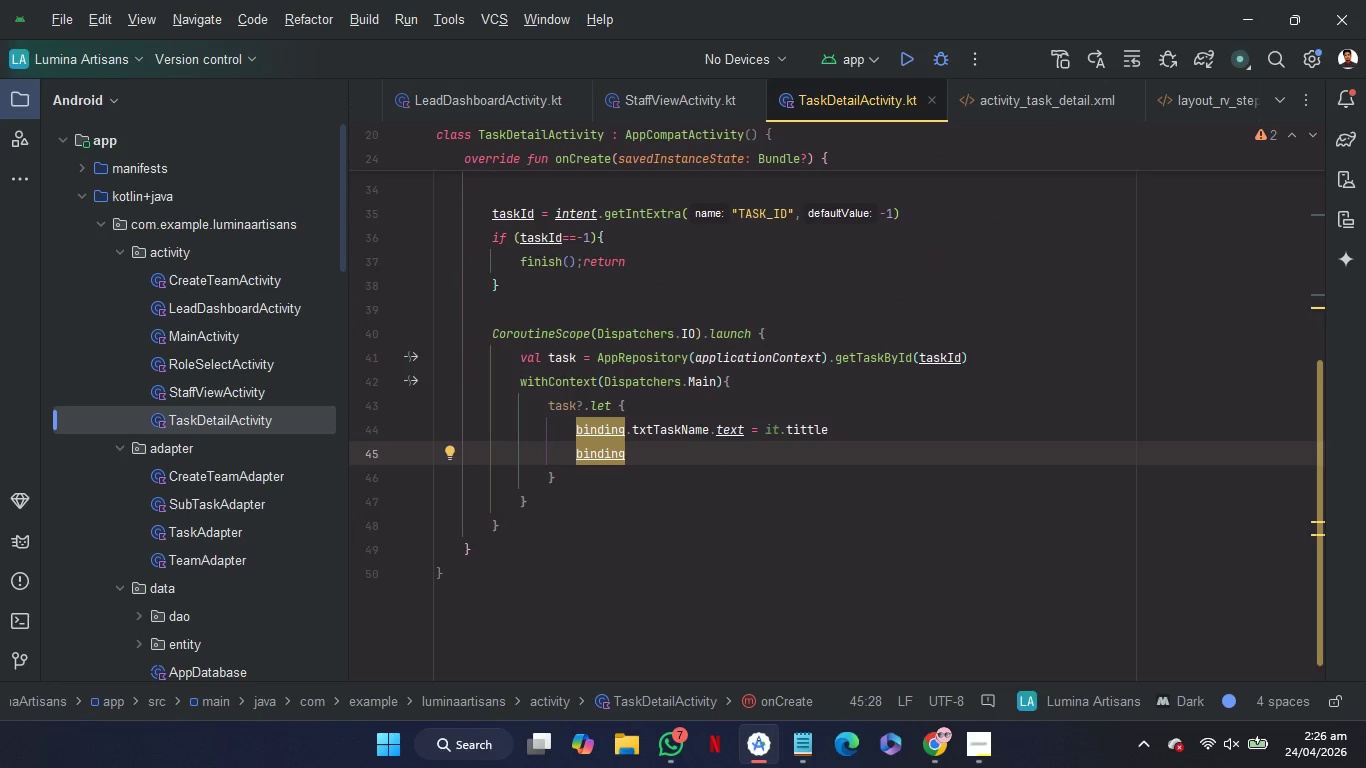 
type(.txt.t)
key(Backspace)
key(Backspace)
type(T)
 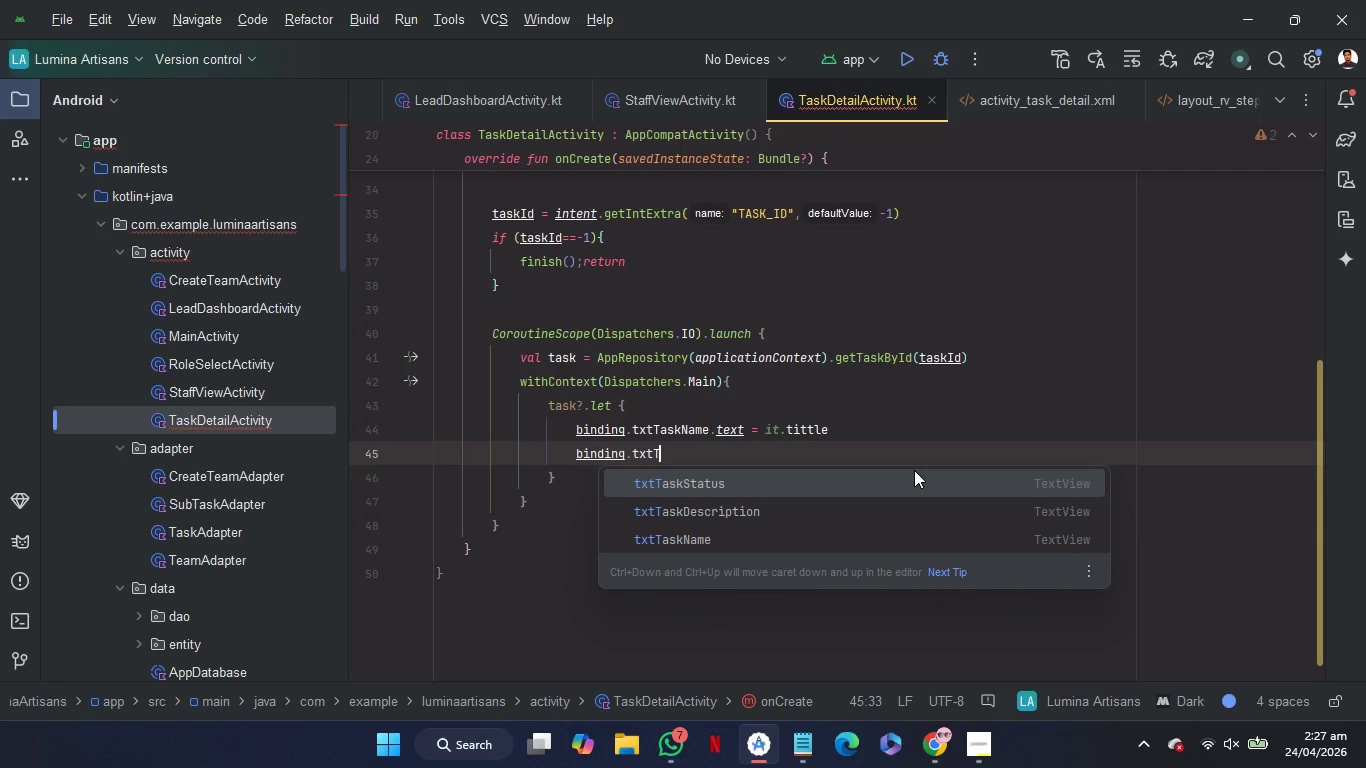 
key(ArrowDown)
 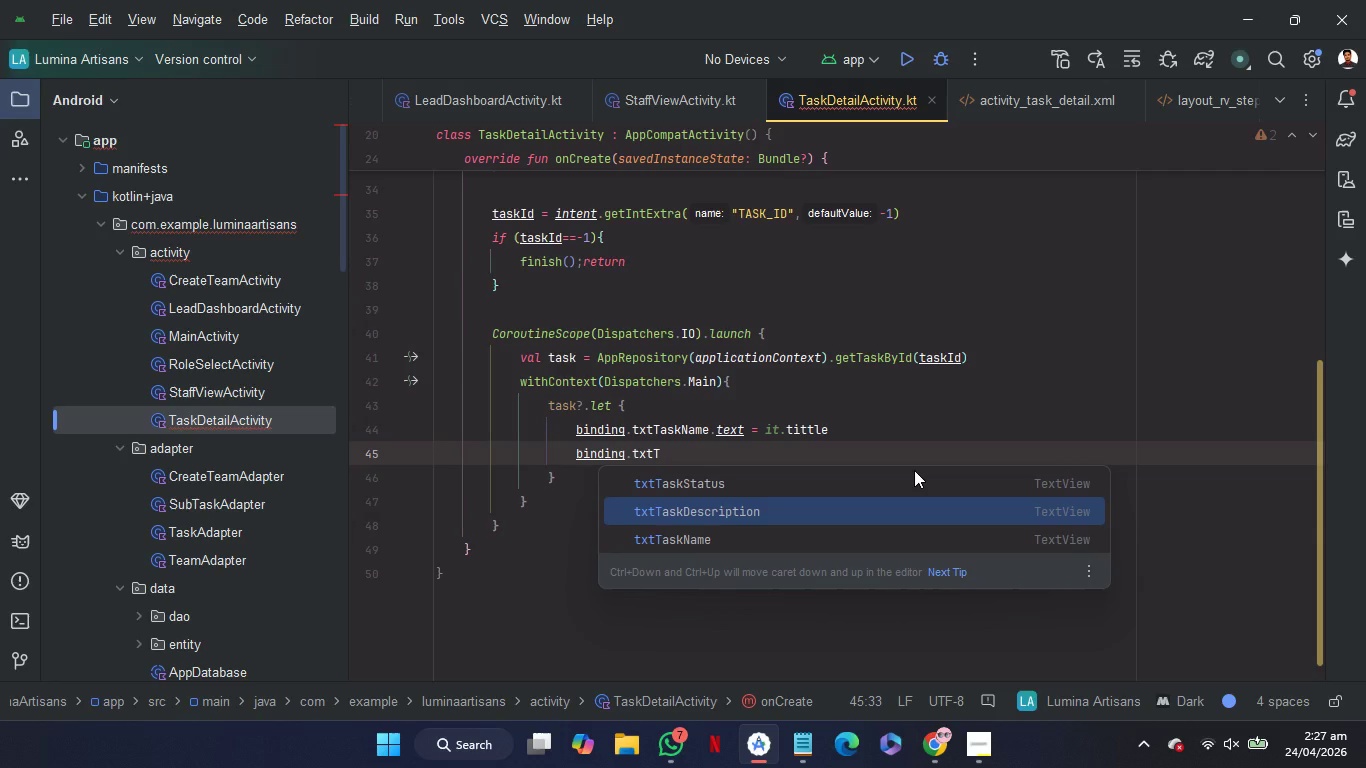 
key(Enter)
 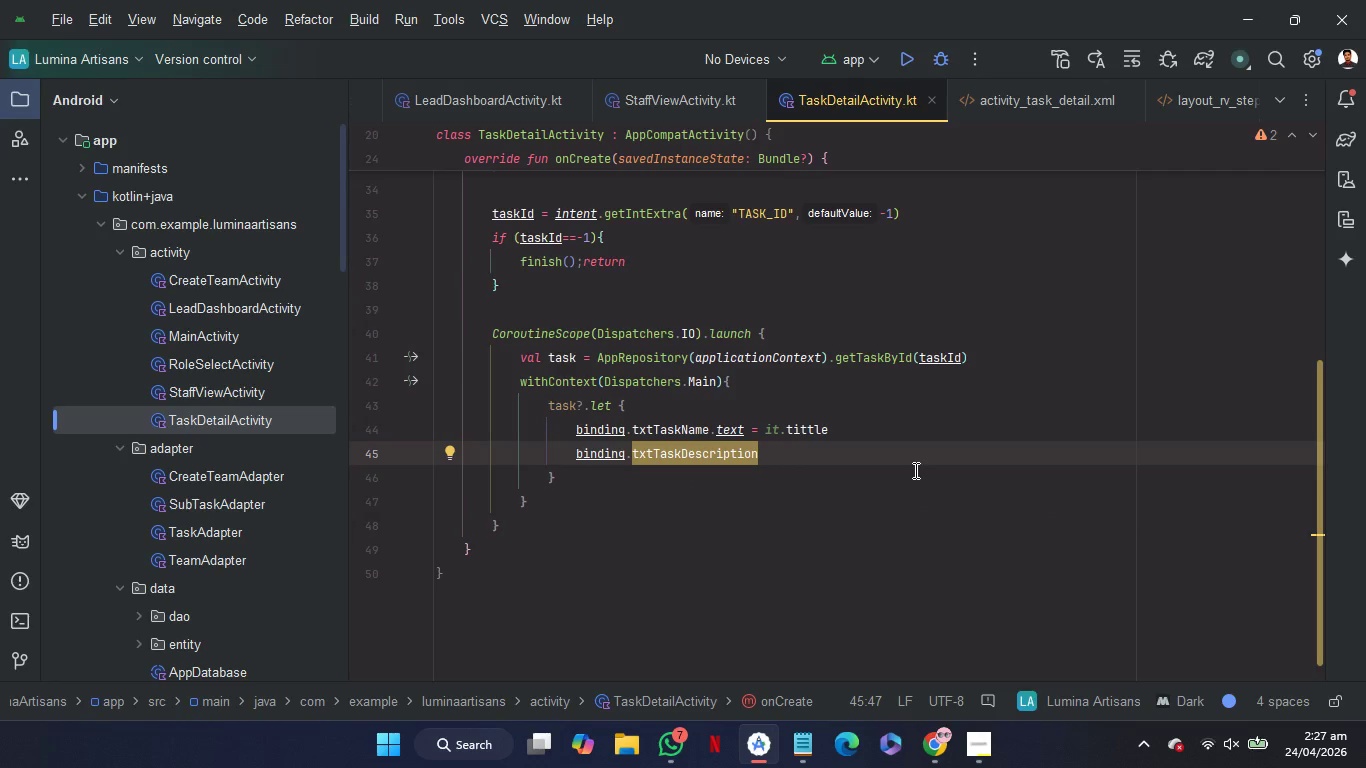 
type( = it.)
 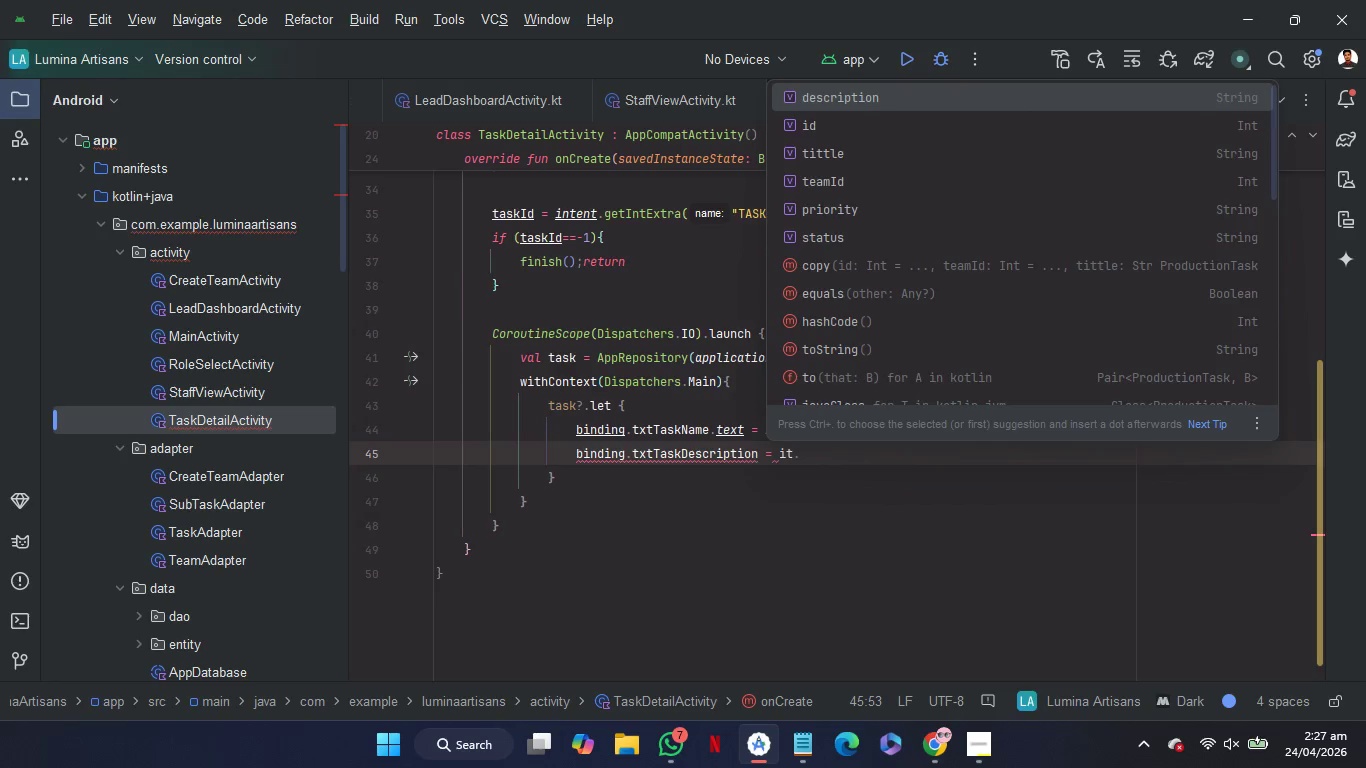 
key(Enter)
 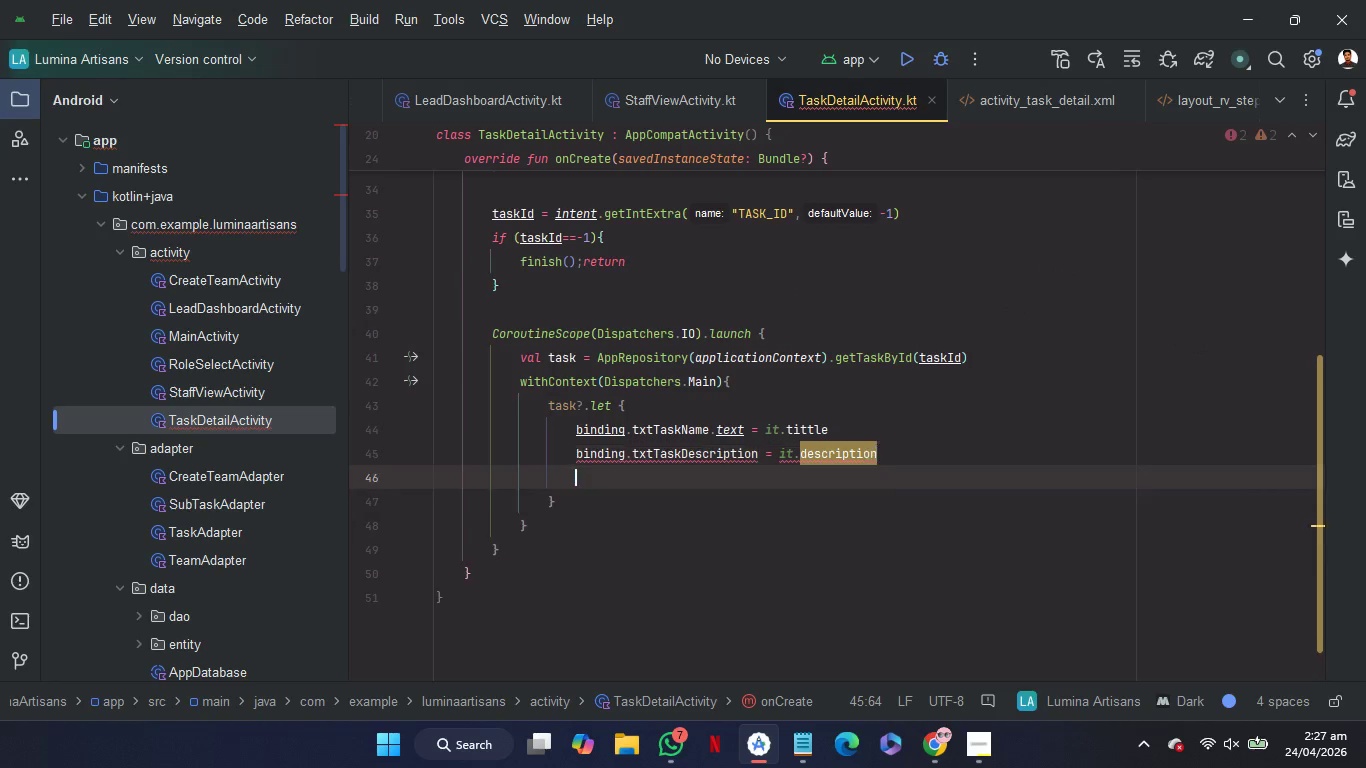 
key(Enter)
 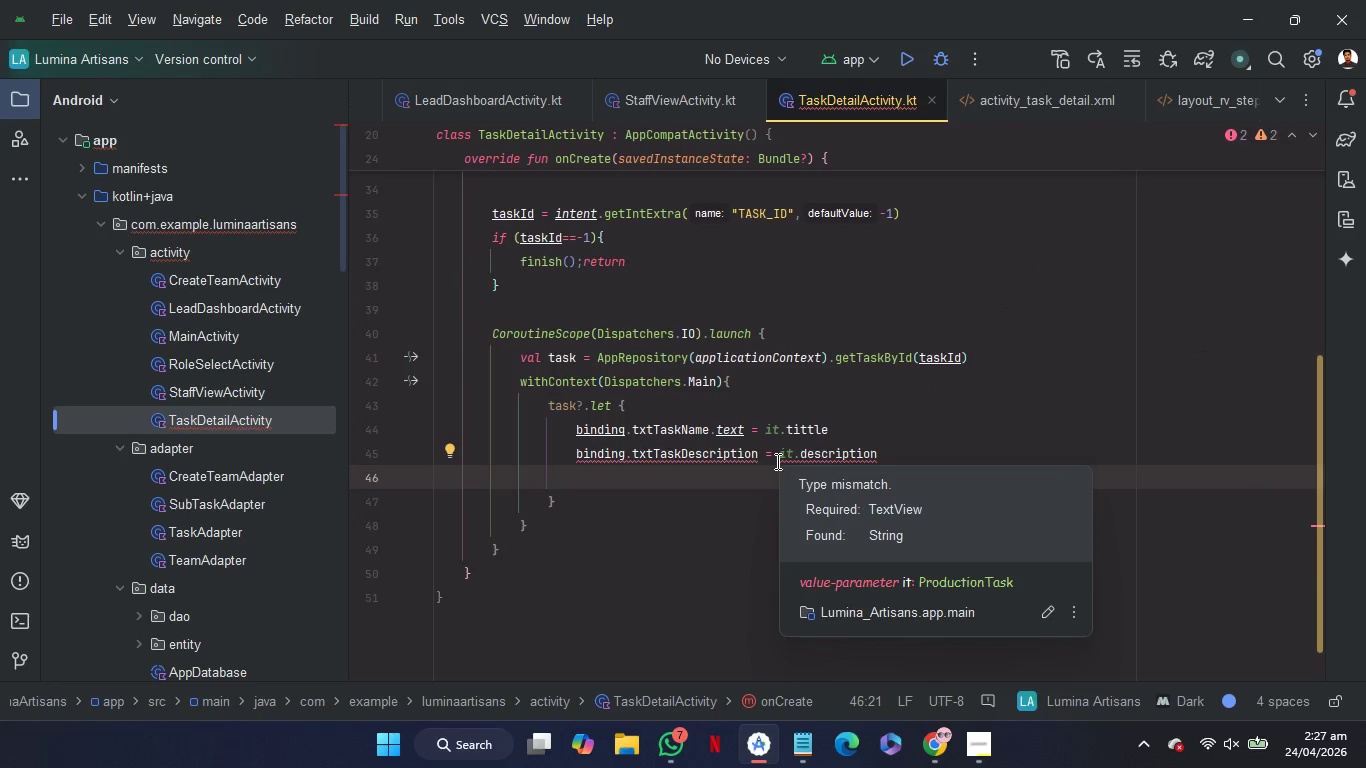 
left_click([759, 459])
 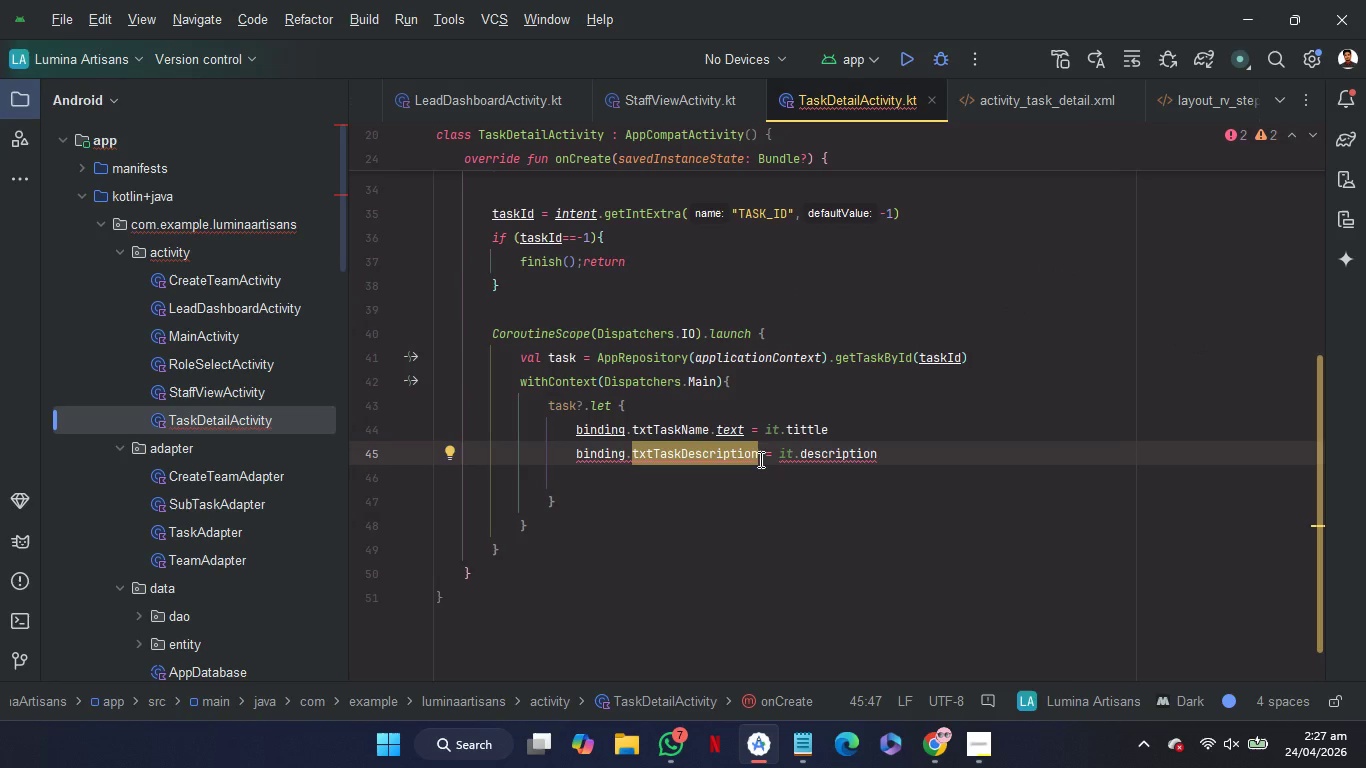 
key(Period)
 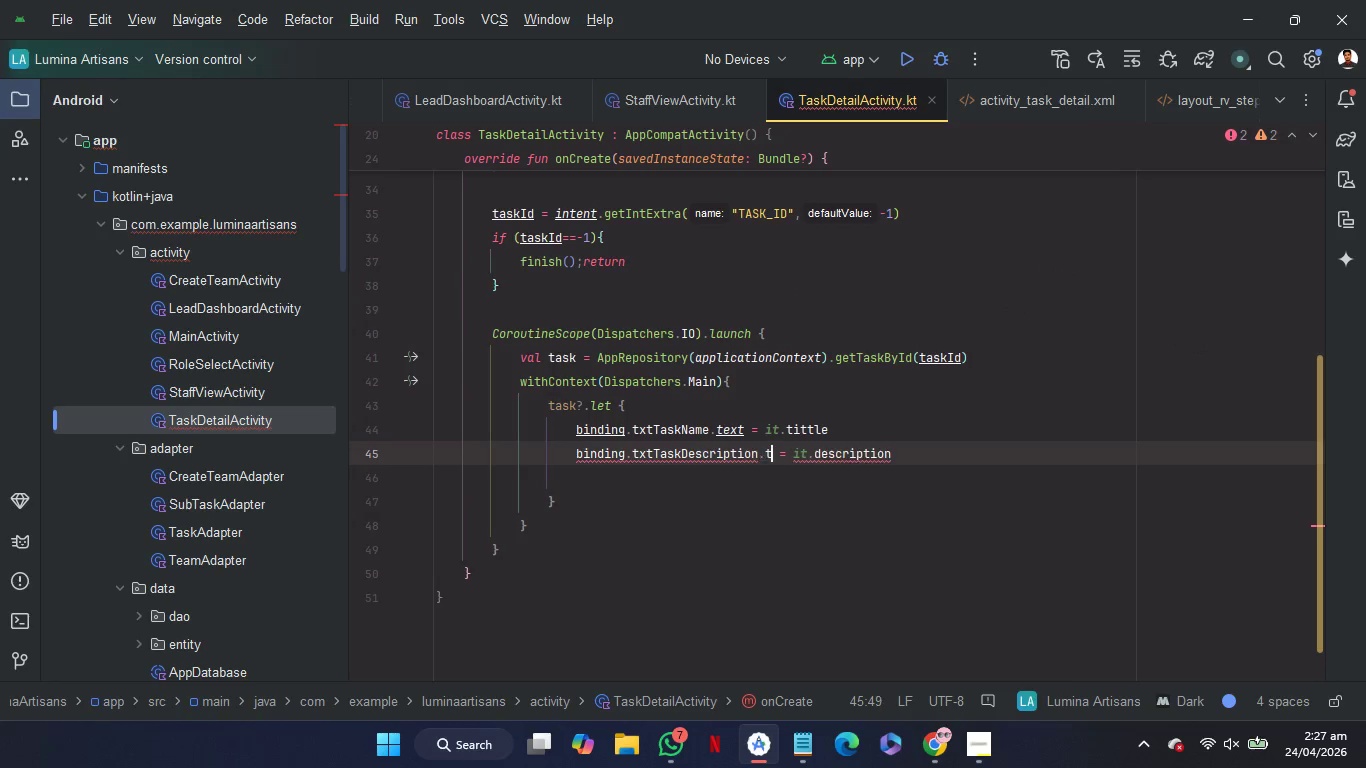 
key(T)
 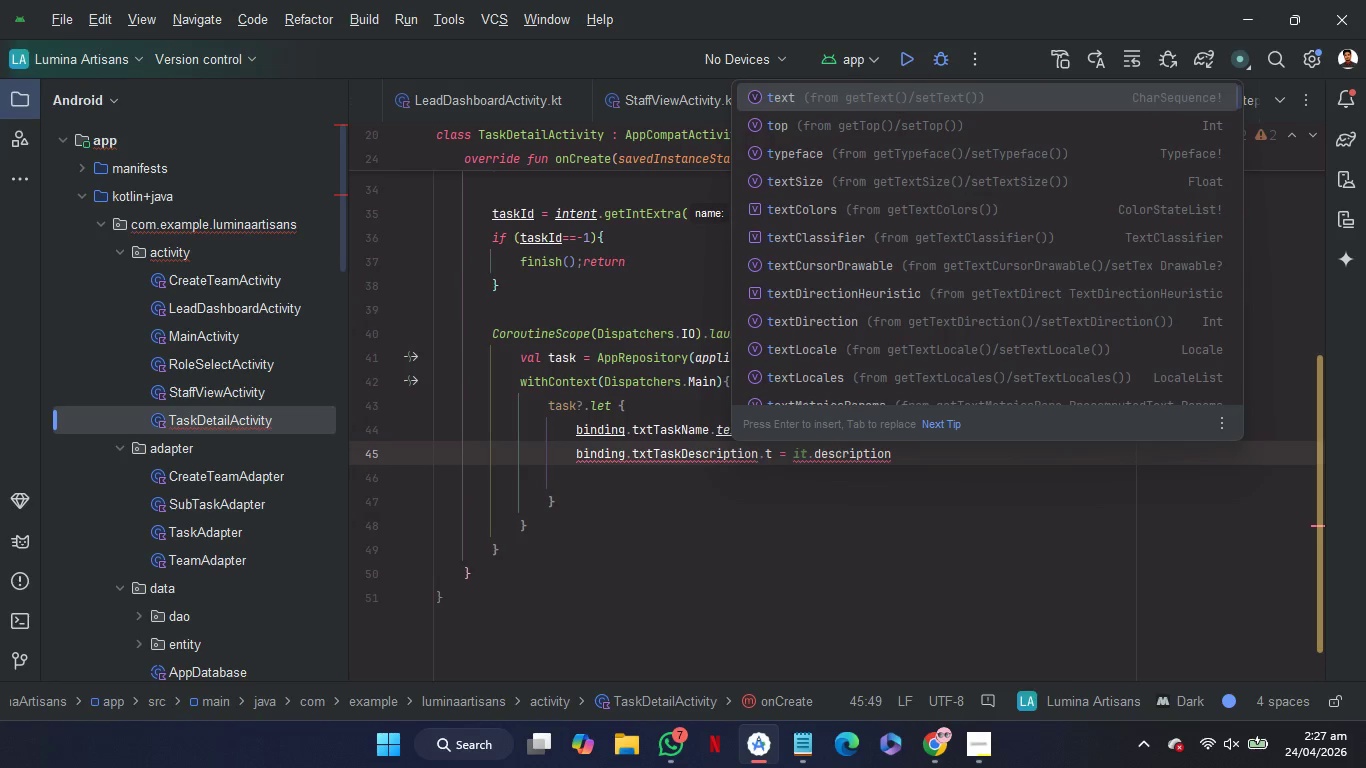 
key(Enter)
 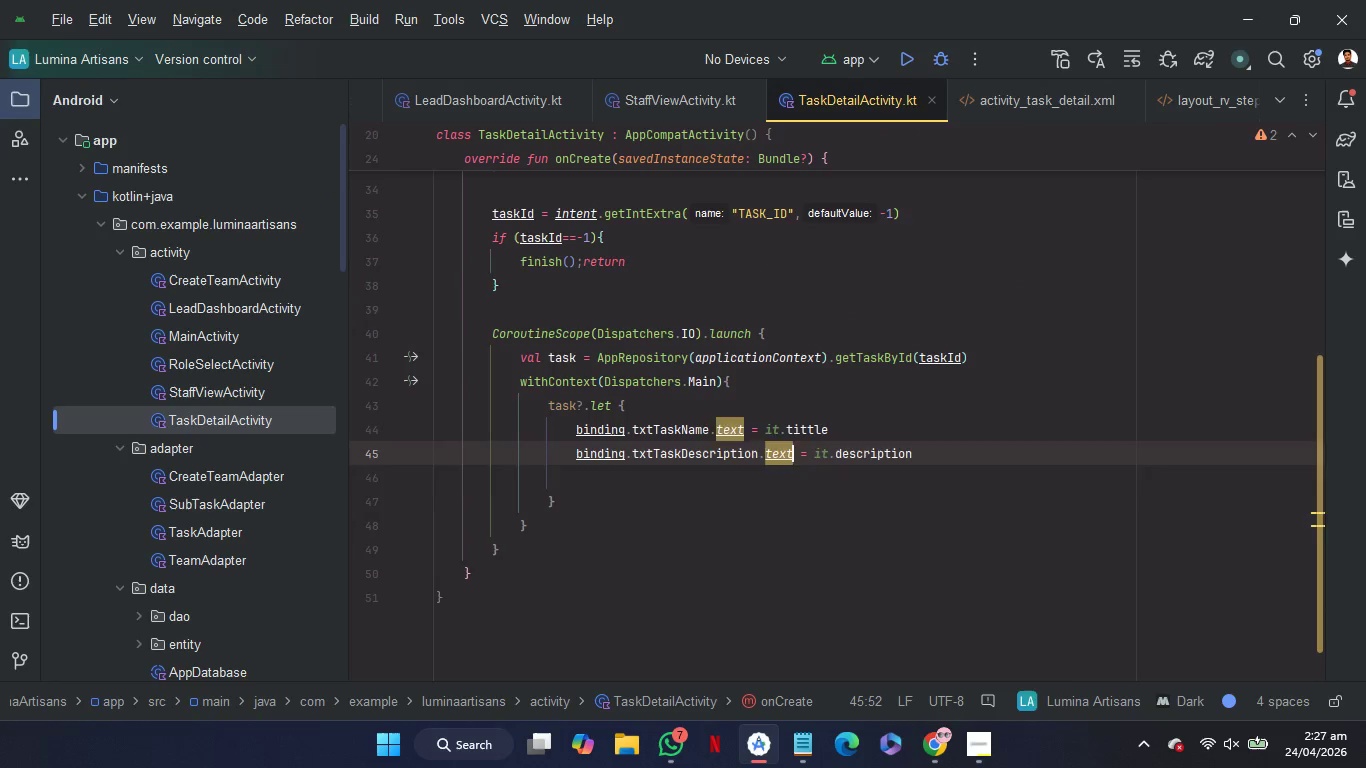 
key(ArrowDown)
 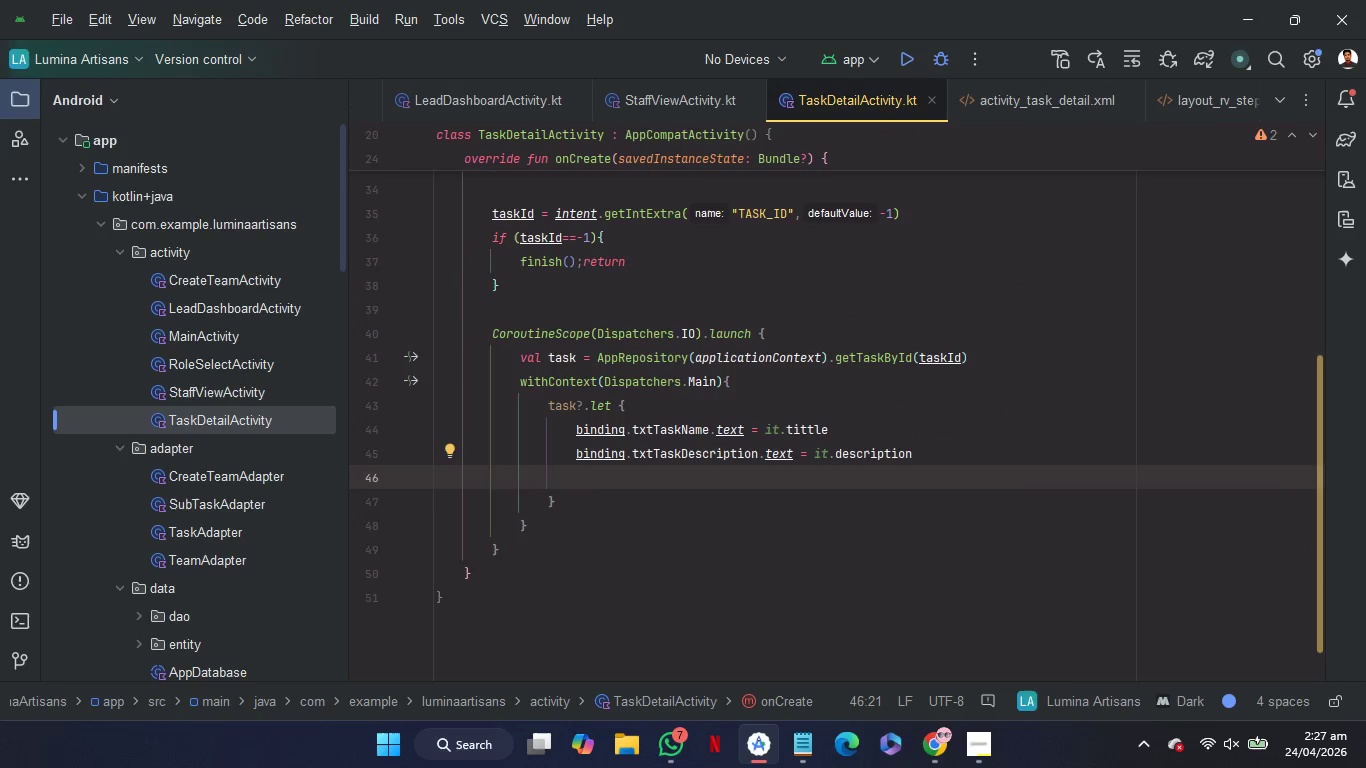 
type(bi)
 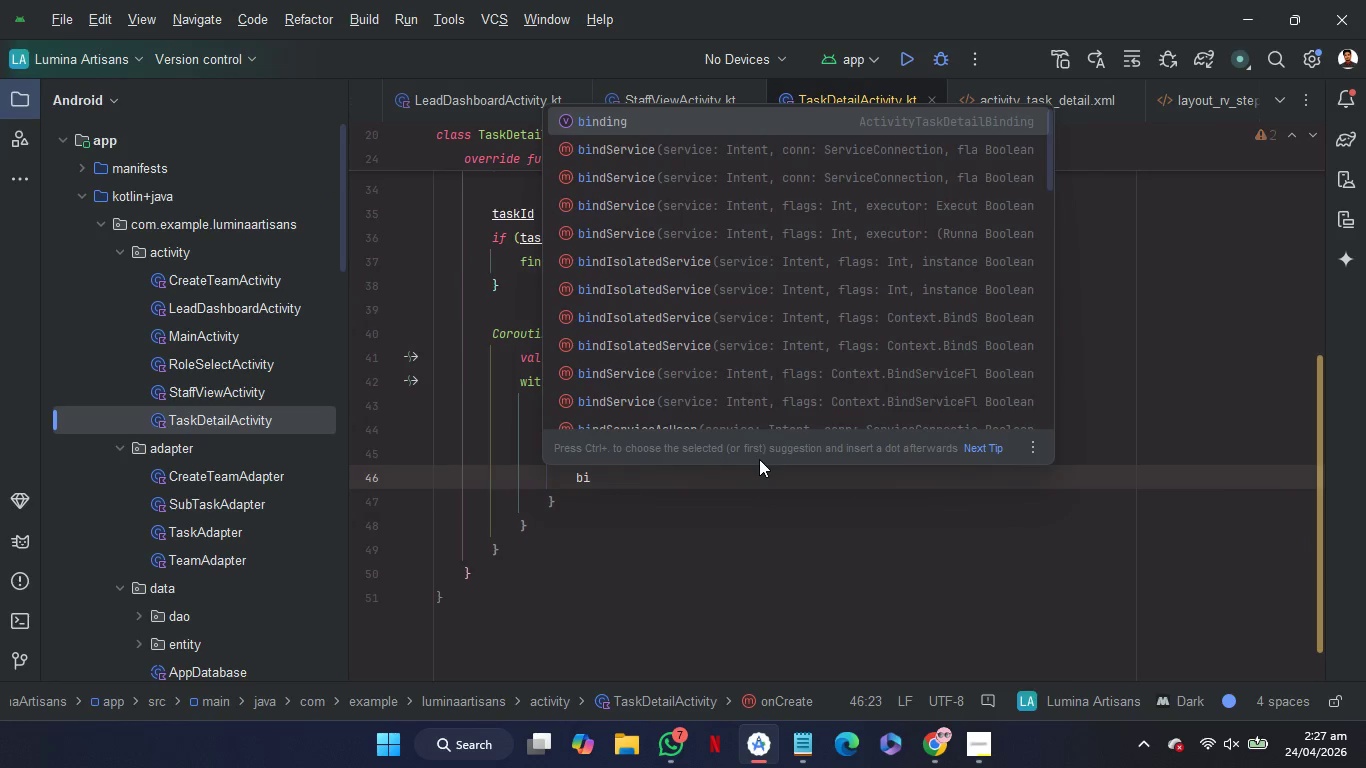 
key(Enter)
 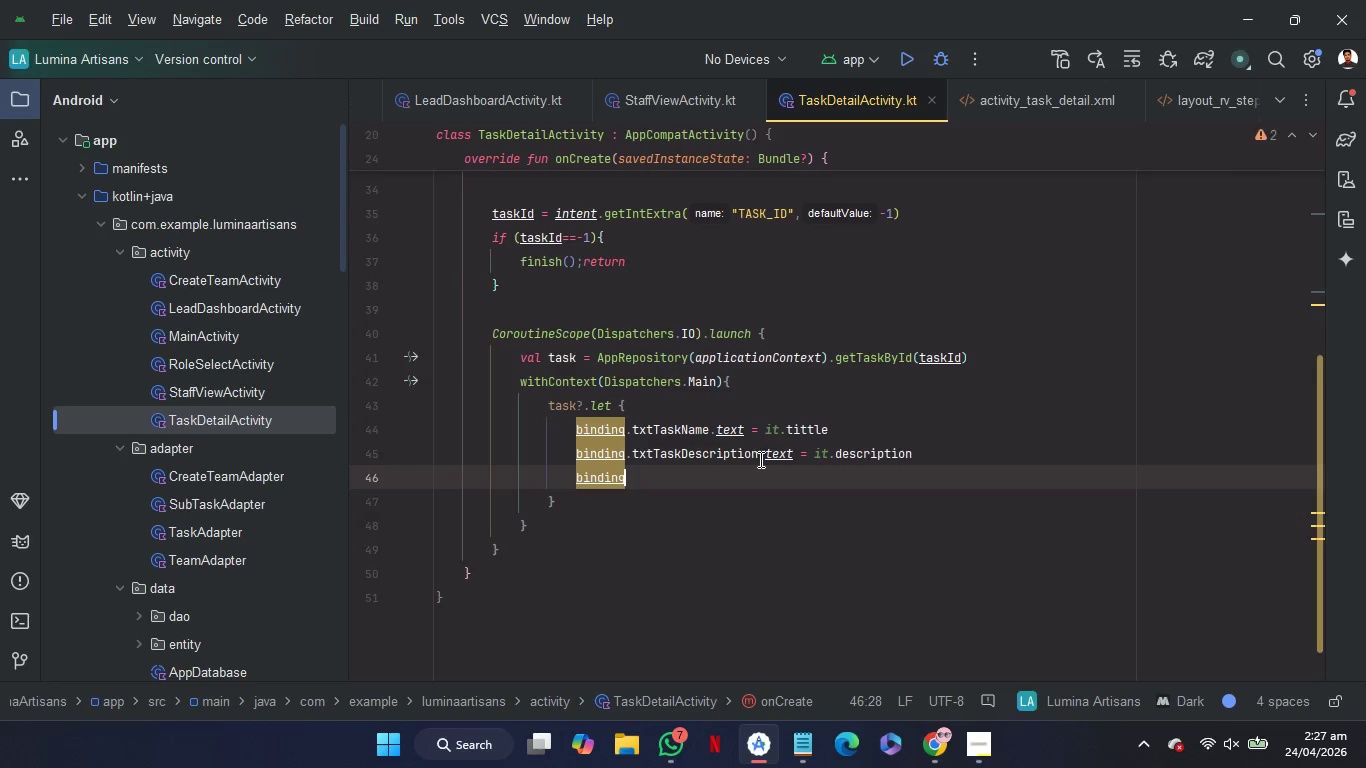 
type(.tx)
 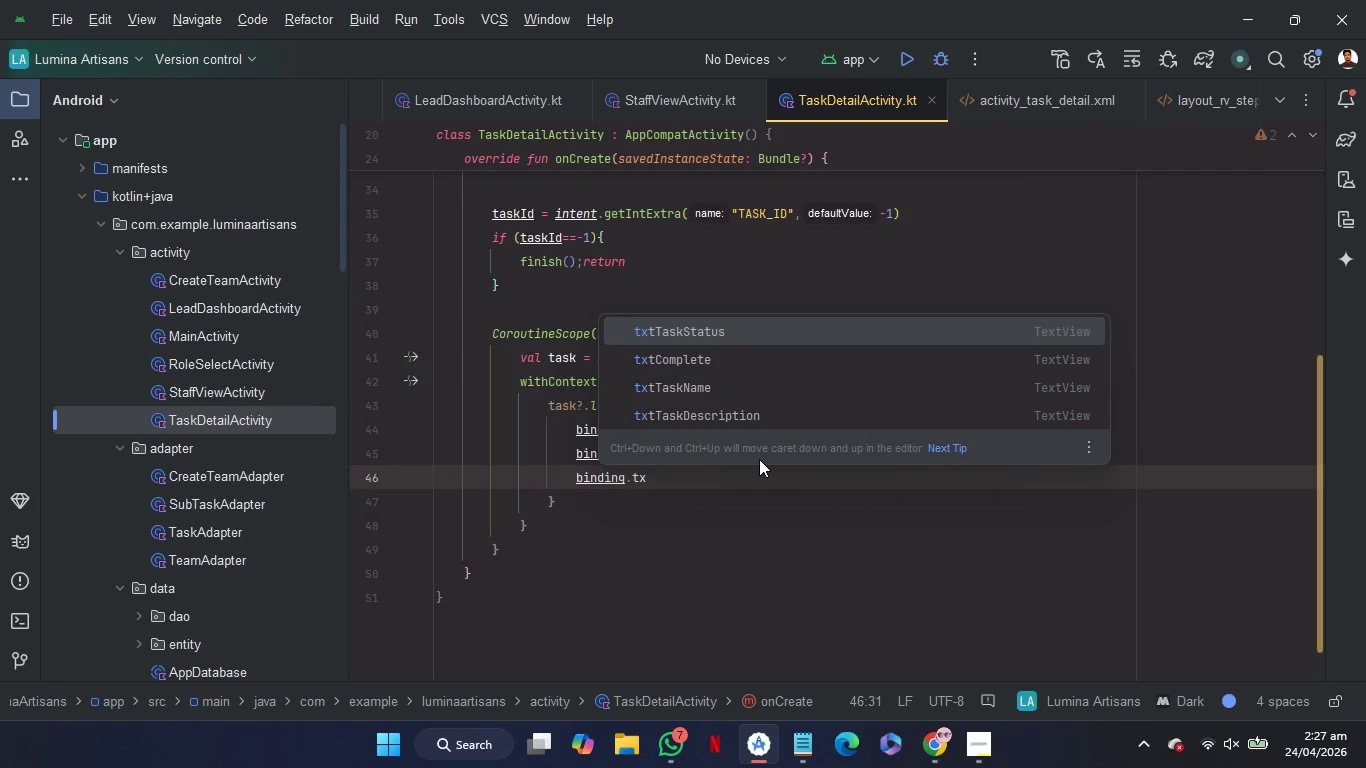 
key(Enter)
 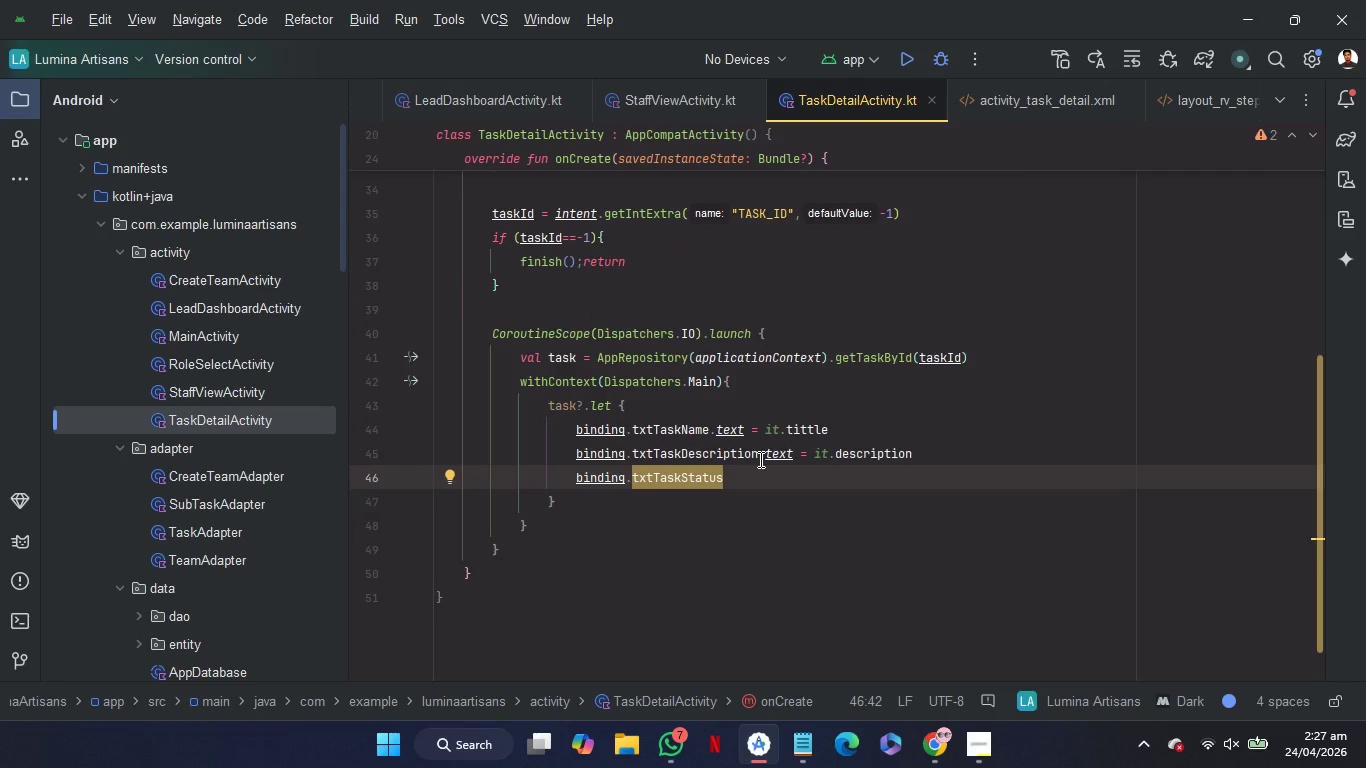 
key(Period)
 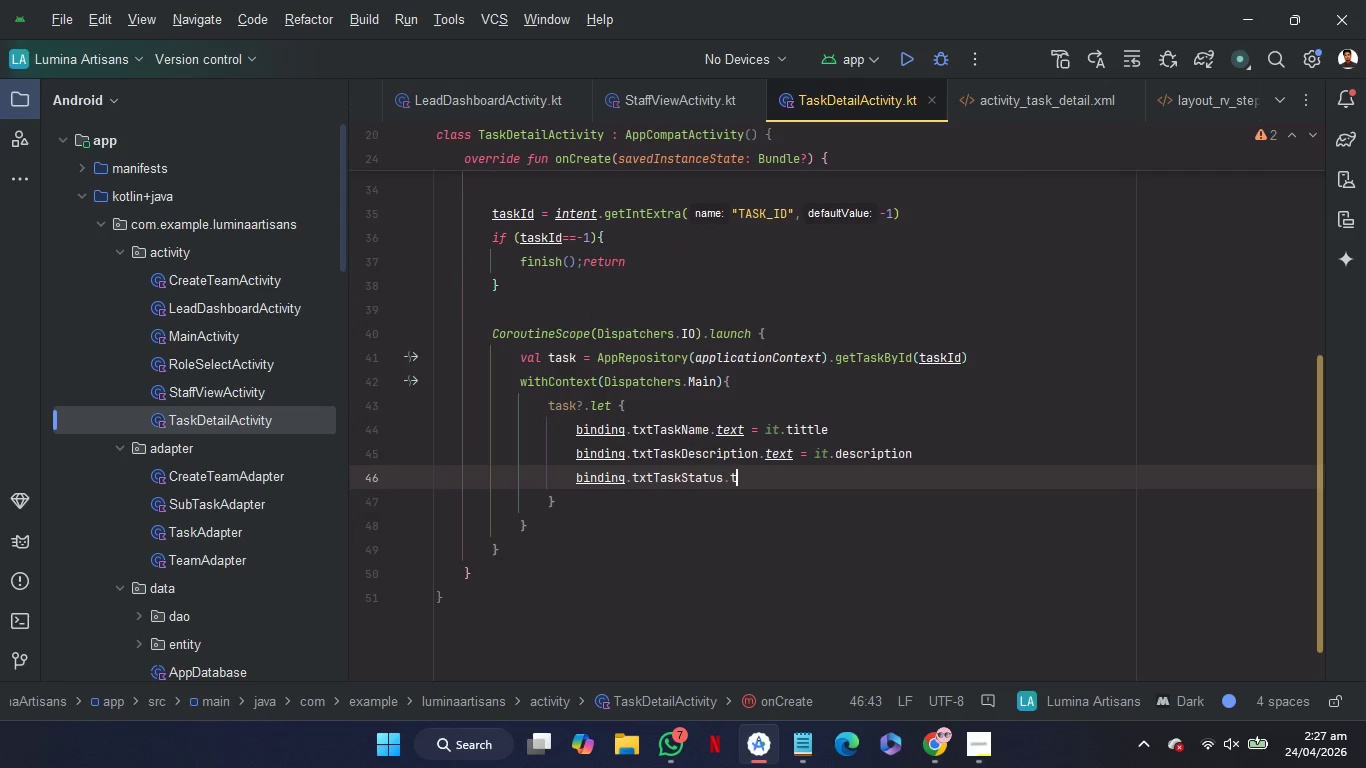 
key(T)
 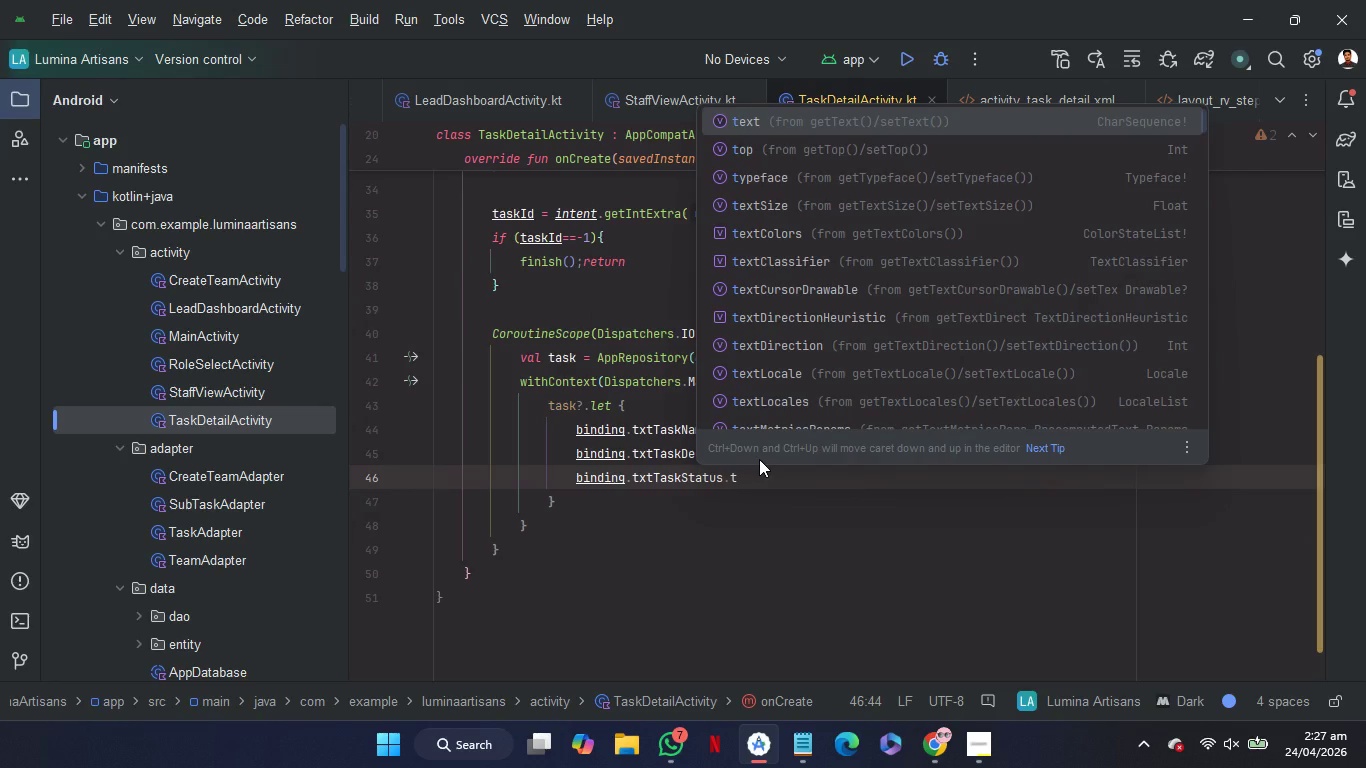 
key(Enter)
 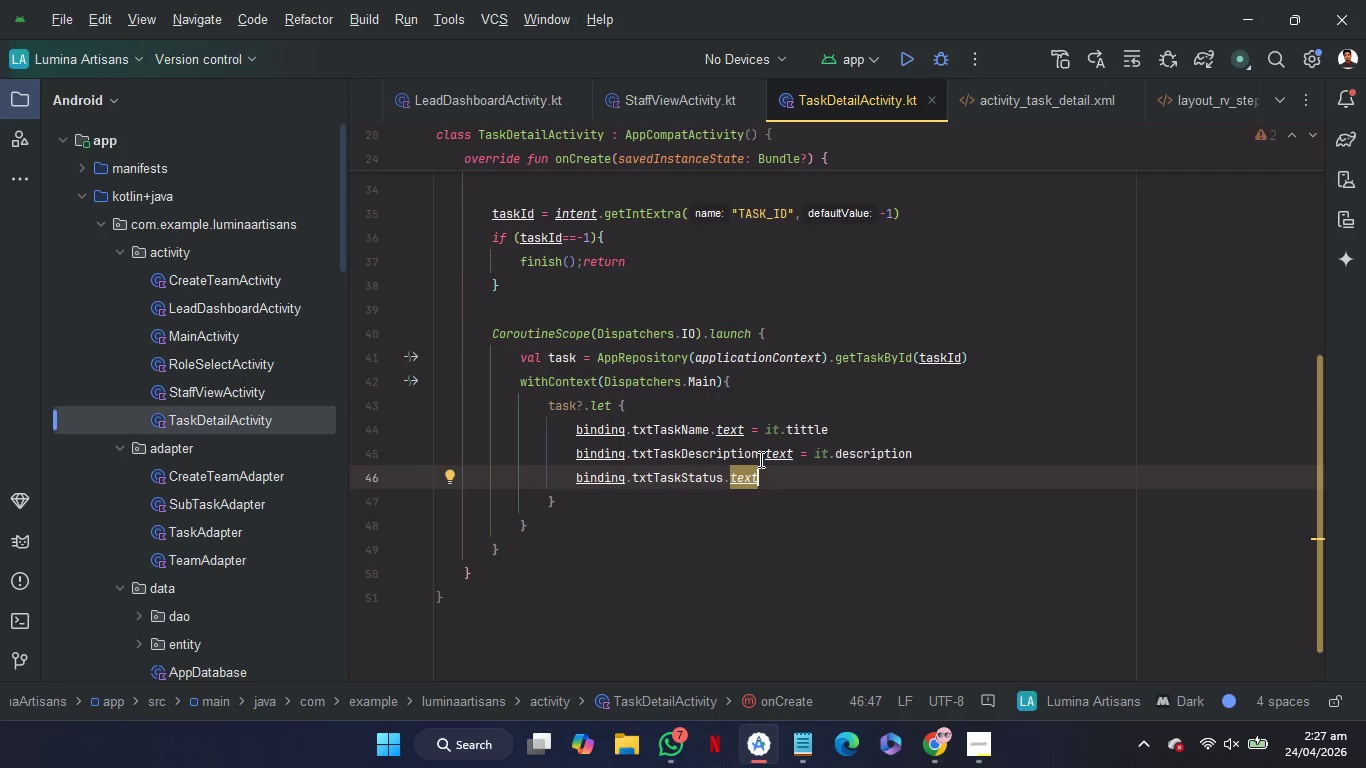 
type( = it.)
 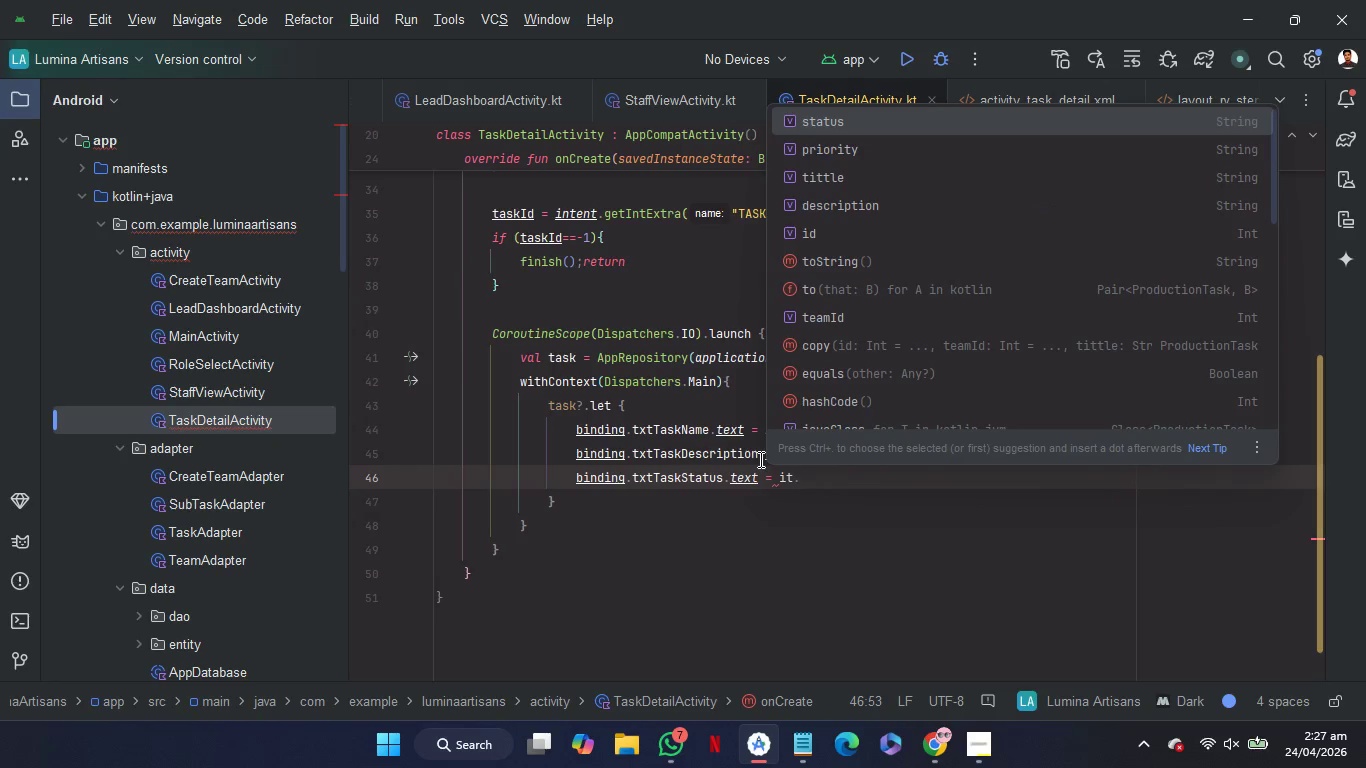 
key(Enter)
 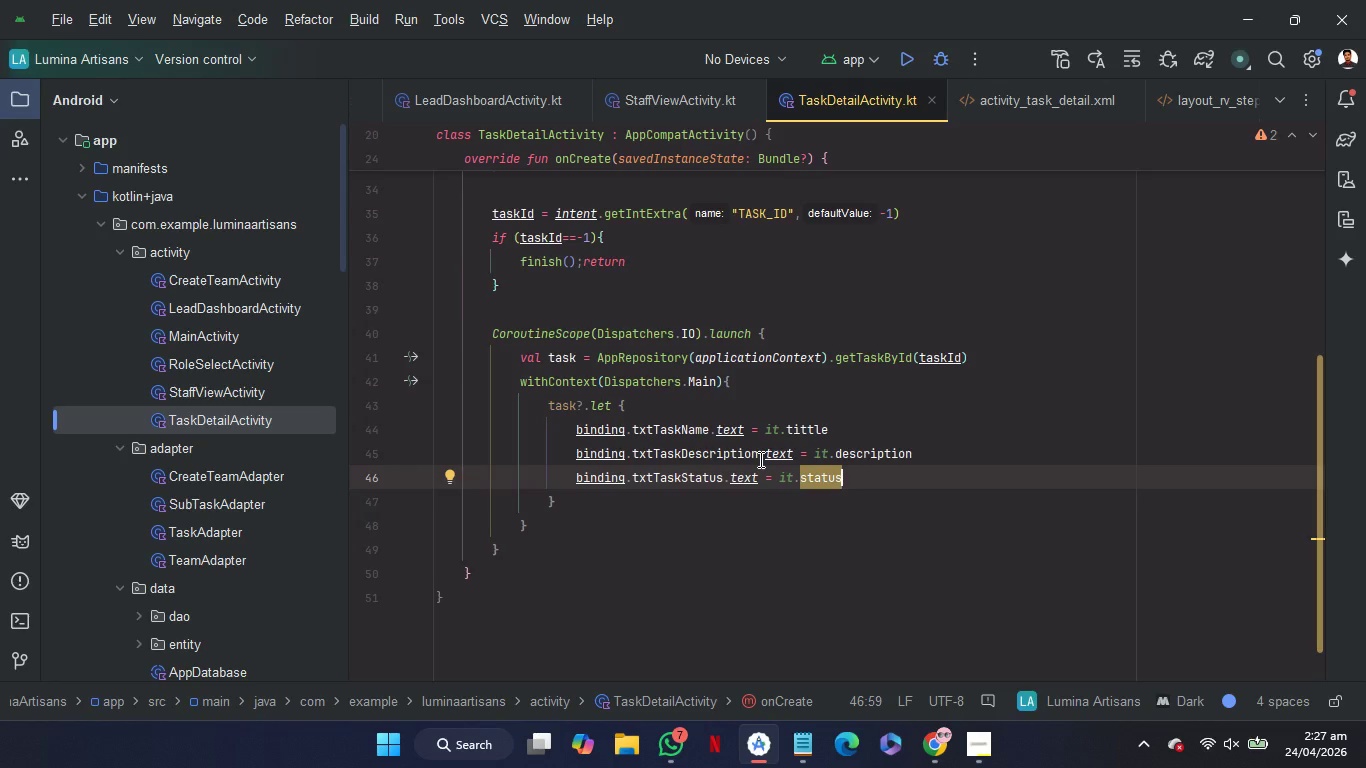 
wait(5.86)
 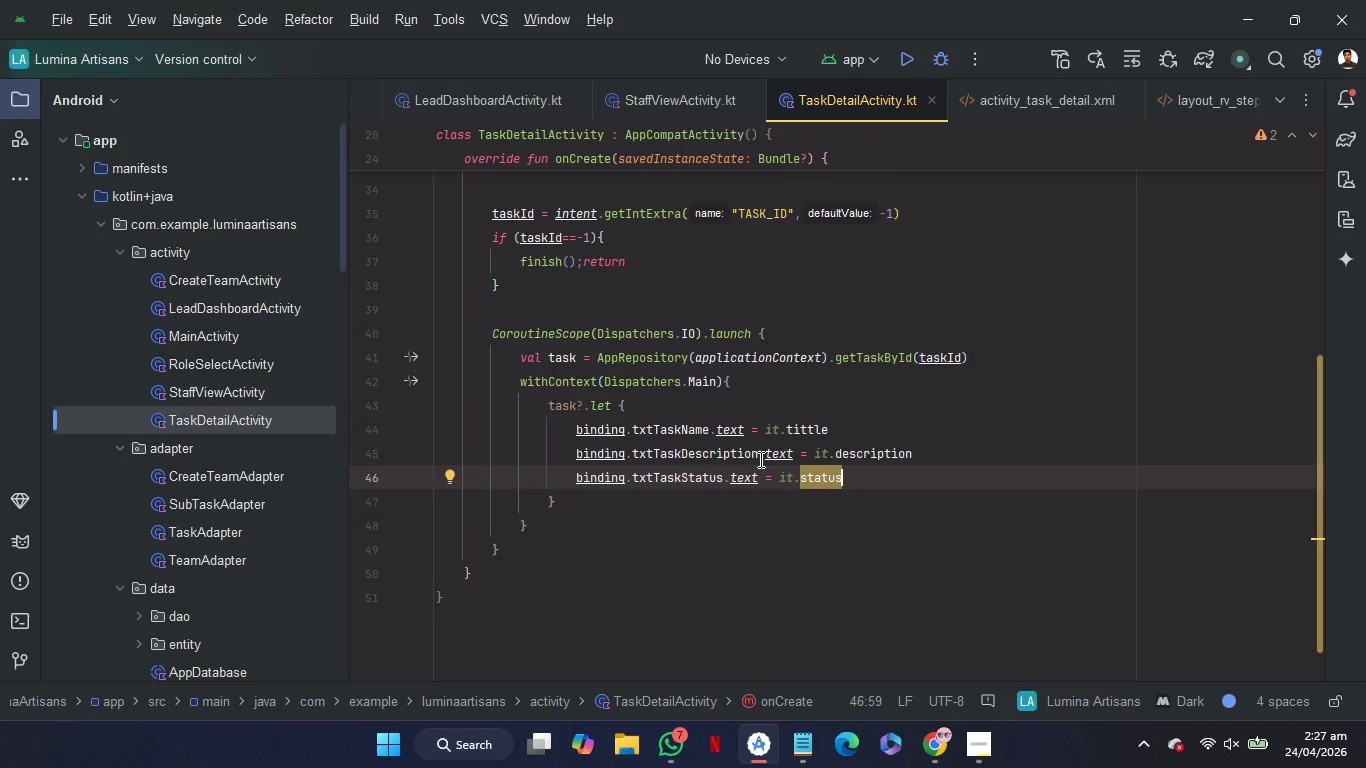 
key(ArrowDown)
 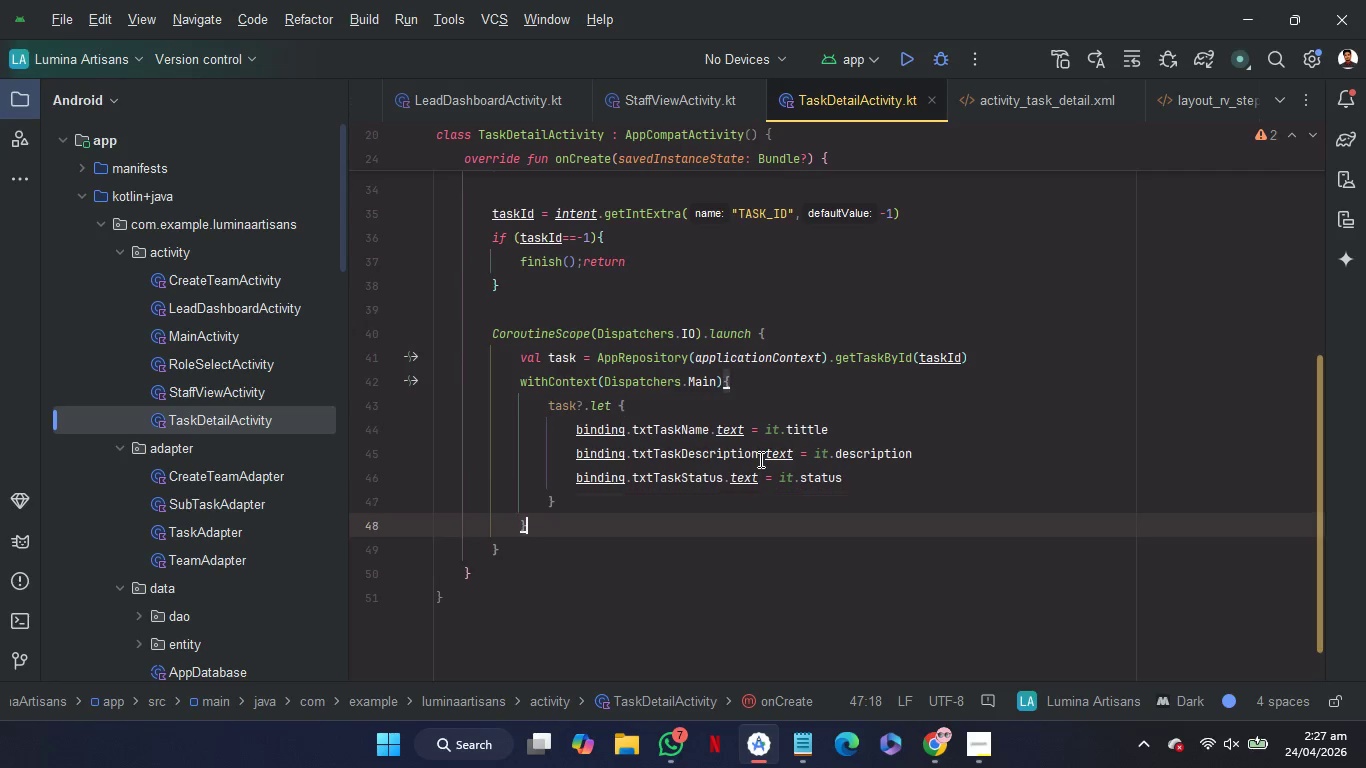 
key(ArrowDown)
 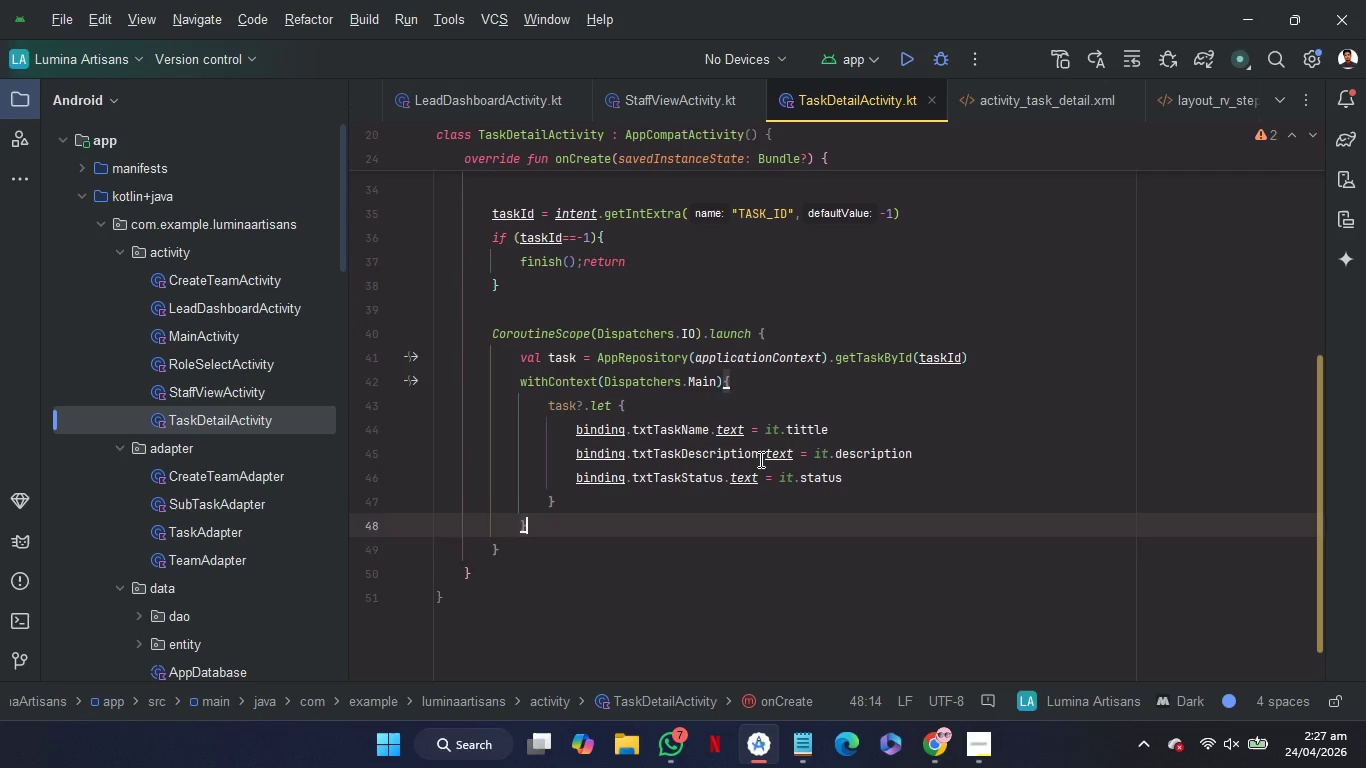 
key(ArrowDown)
 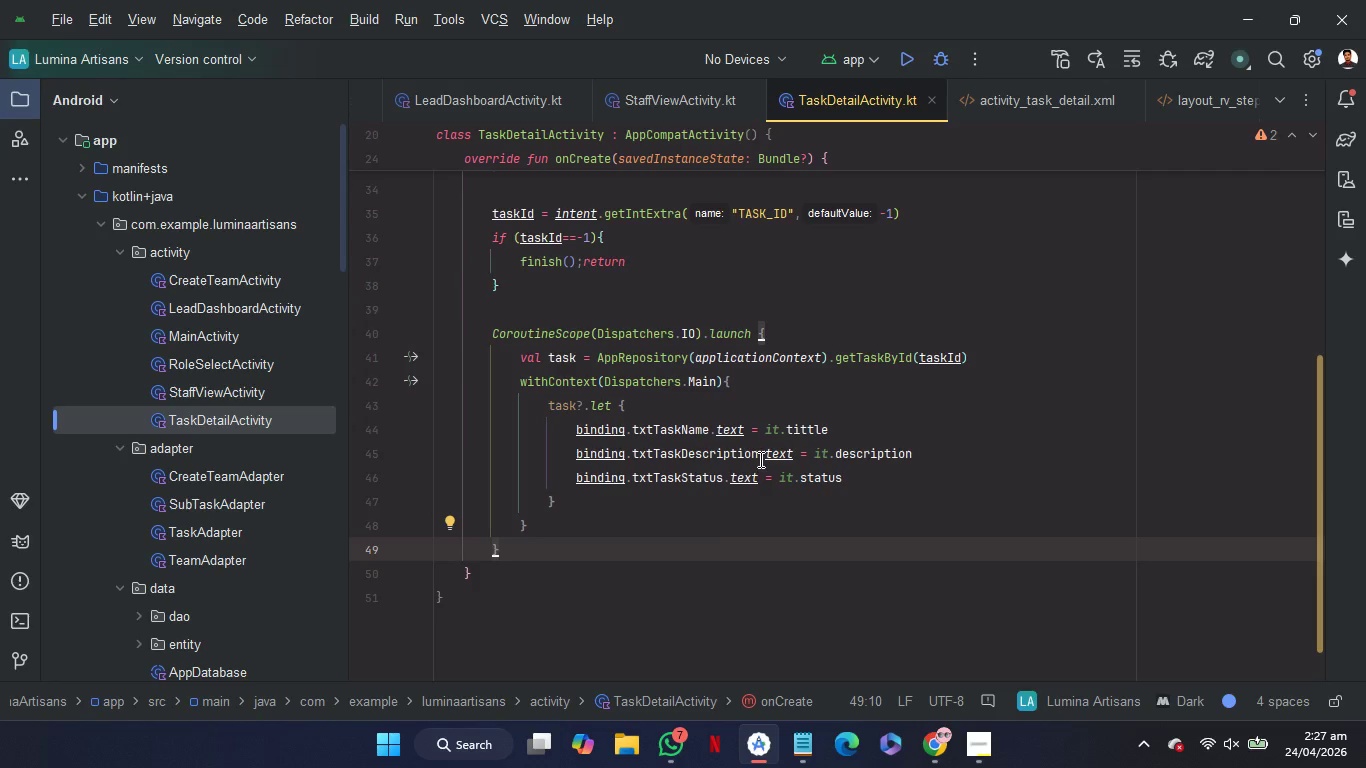 
key(Enter)
 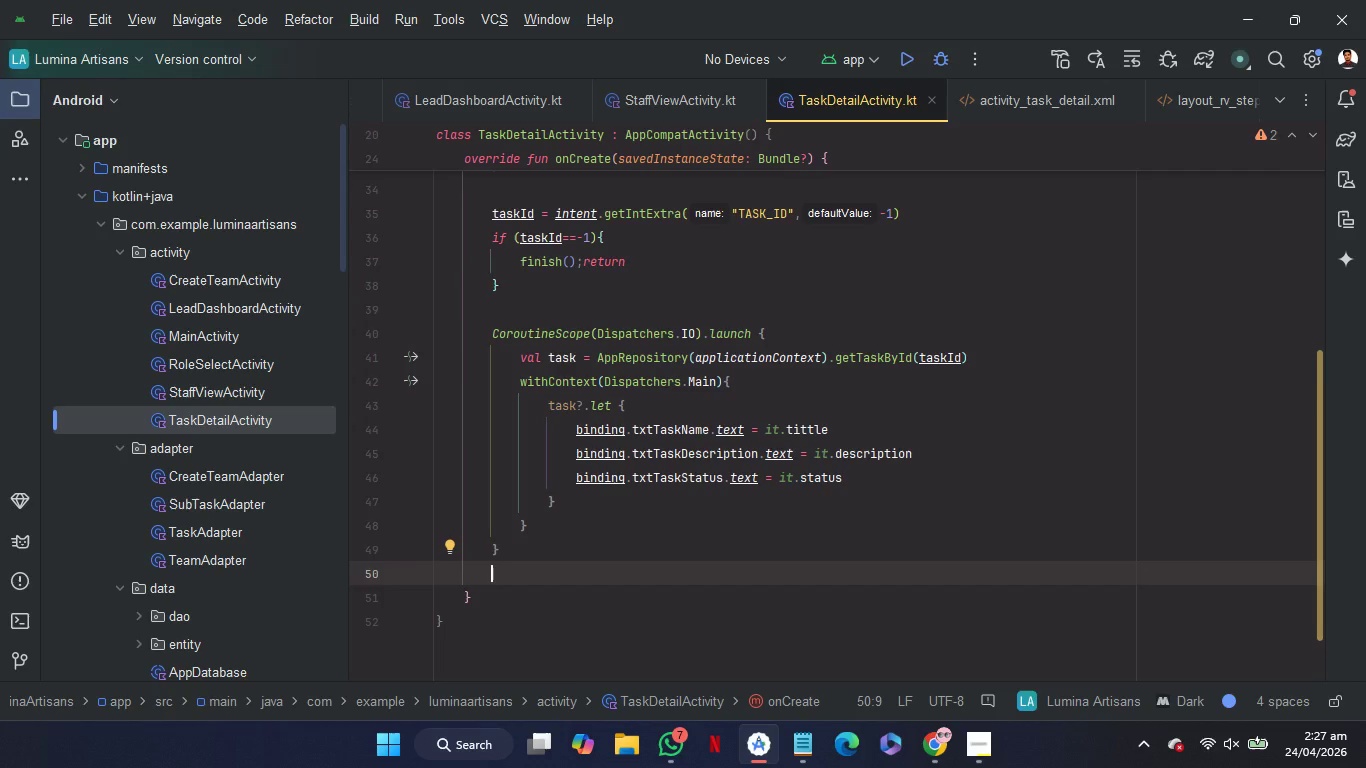 
key(Enter)
 